 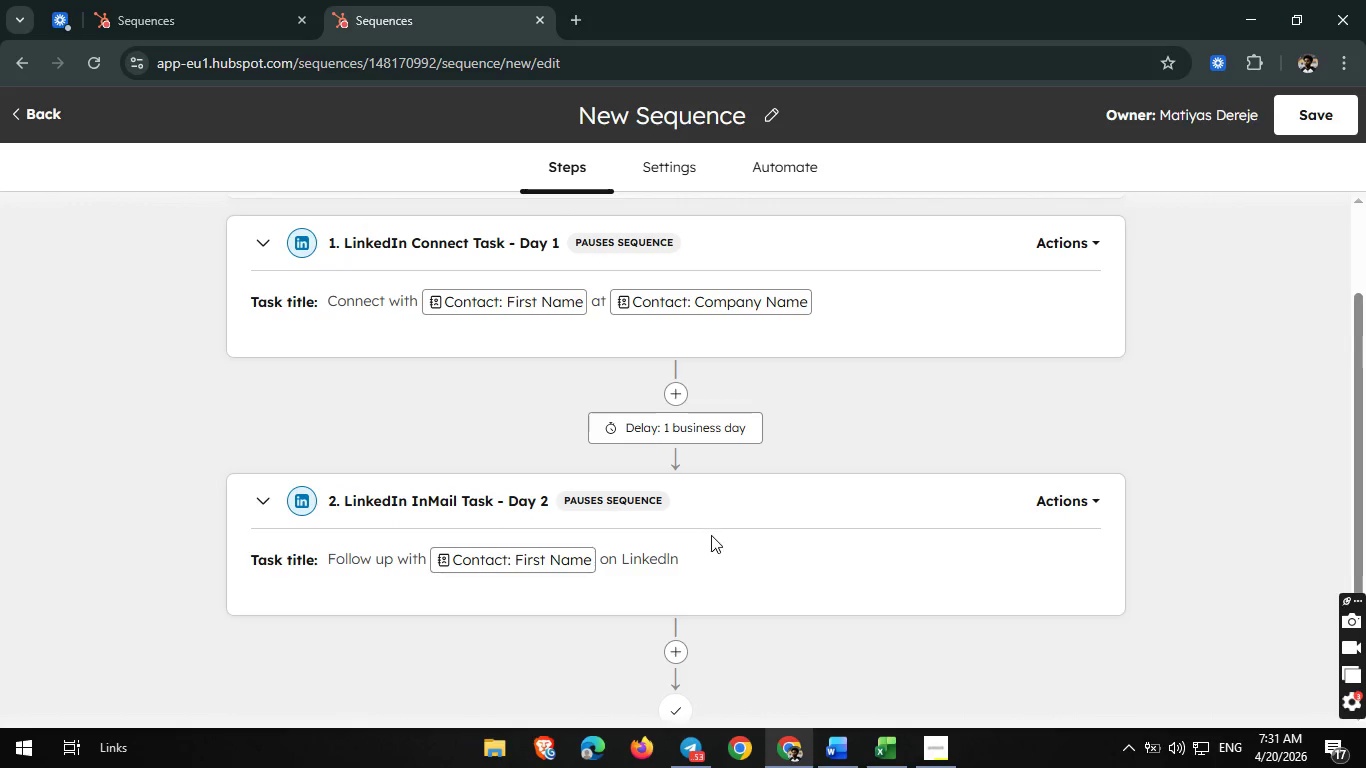 
left_click([678, 652])
 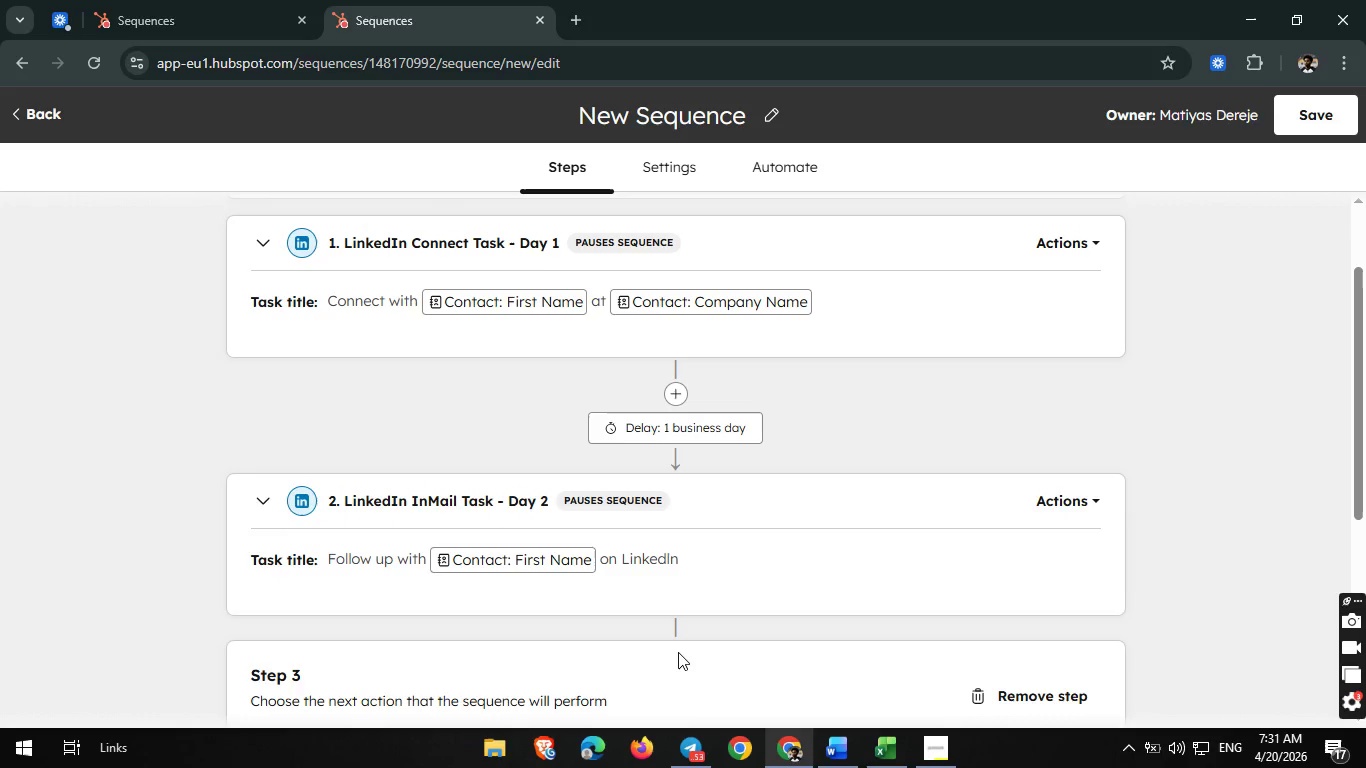 
scroll: coordinate [678, 652], scroll_direction: down, amount: 2.0
 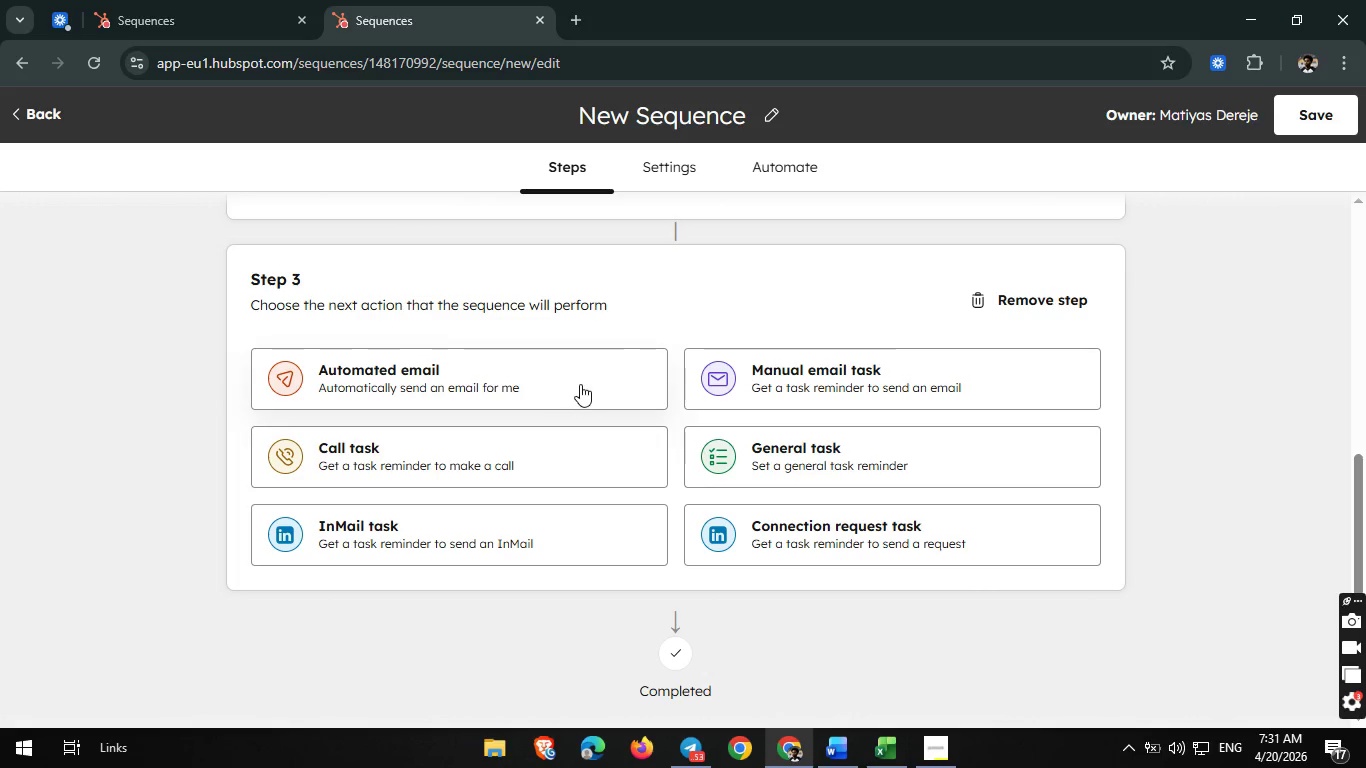 
left_click([579, 382])
 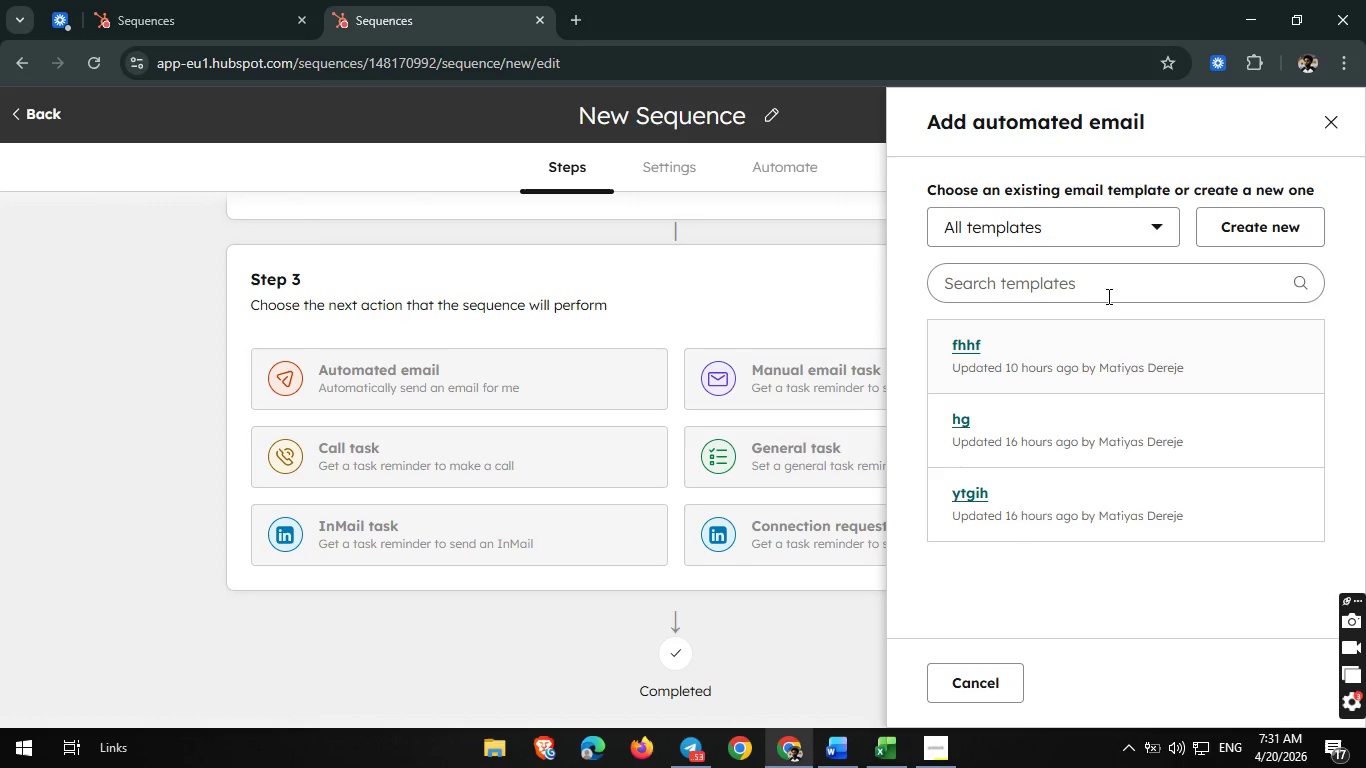 
wait(12.52)
 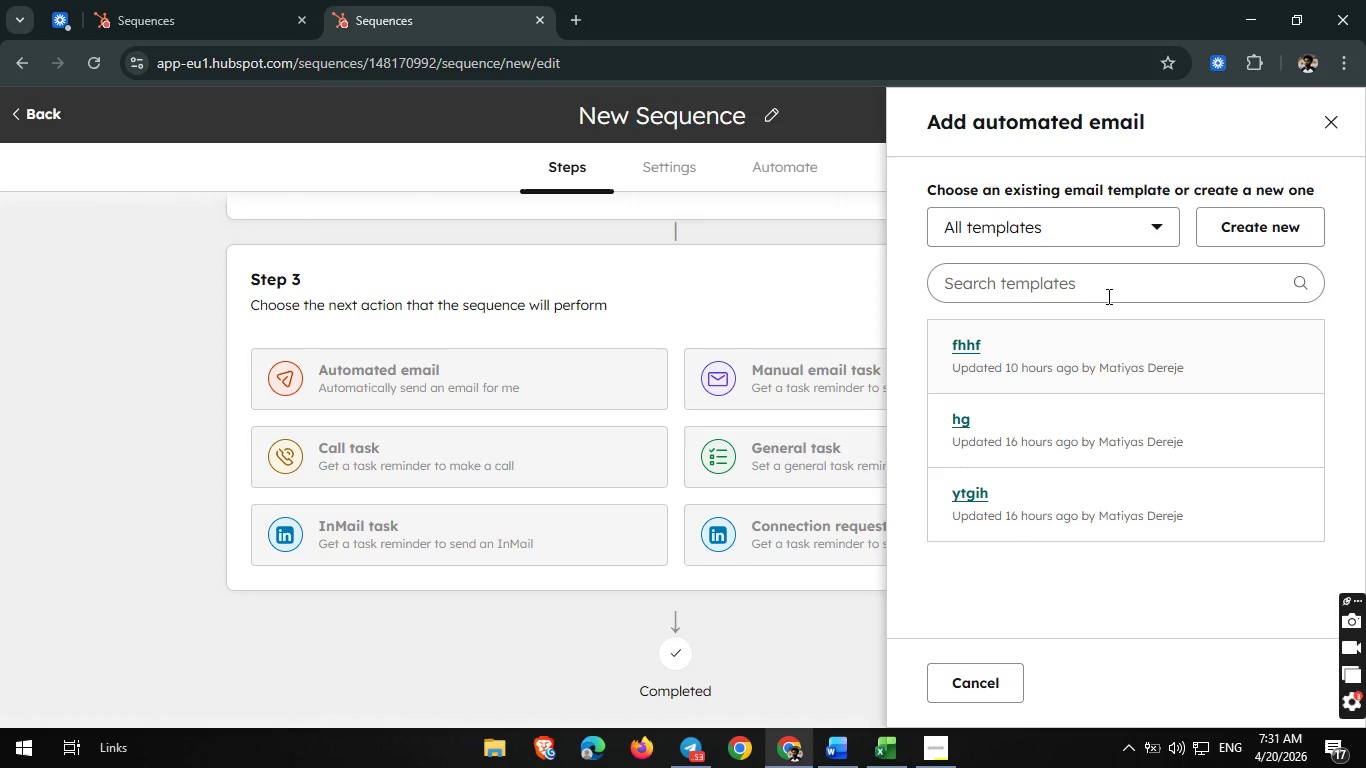 
scroll: coordinate [1006, 577], scroll_direction: none, amount: 0.0
 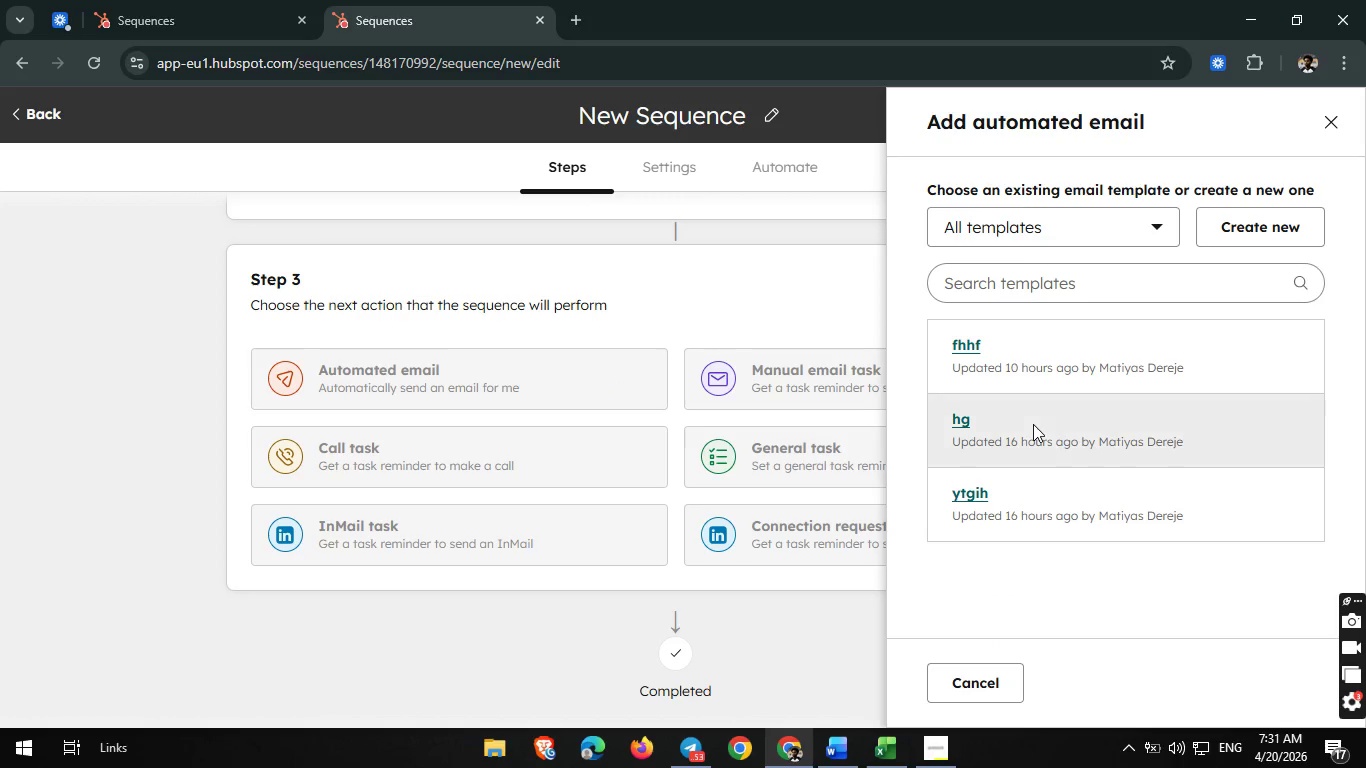 
scroll: coordinate [1033, 424], scroll_direction: down, amount: 2.0
 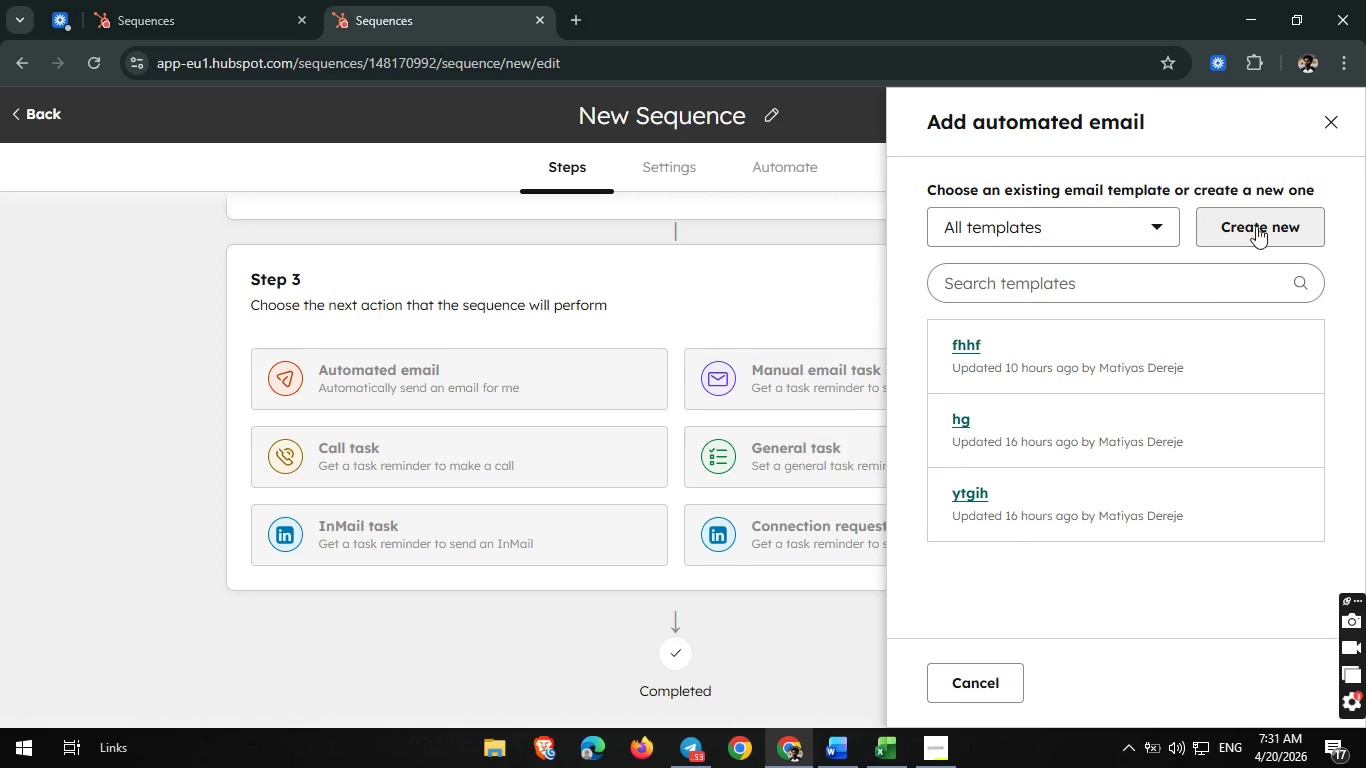 
left_click([1257, 226])
 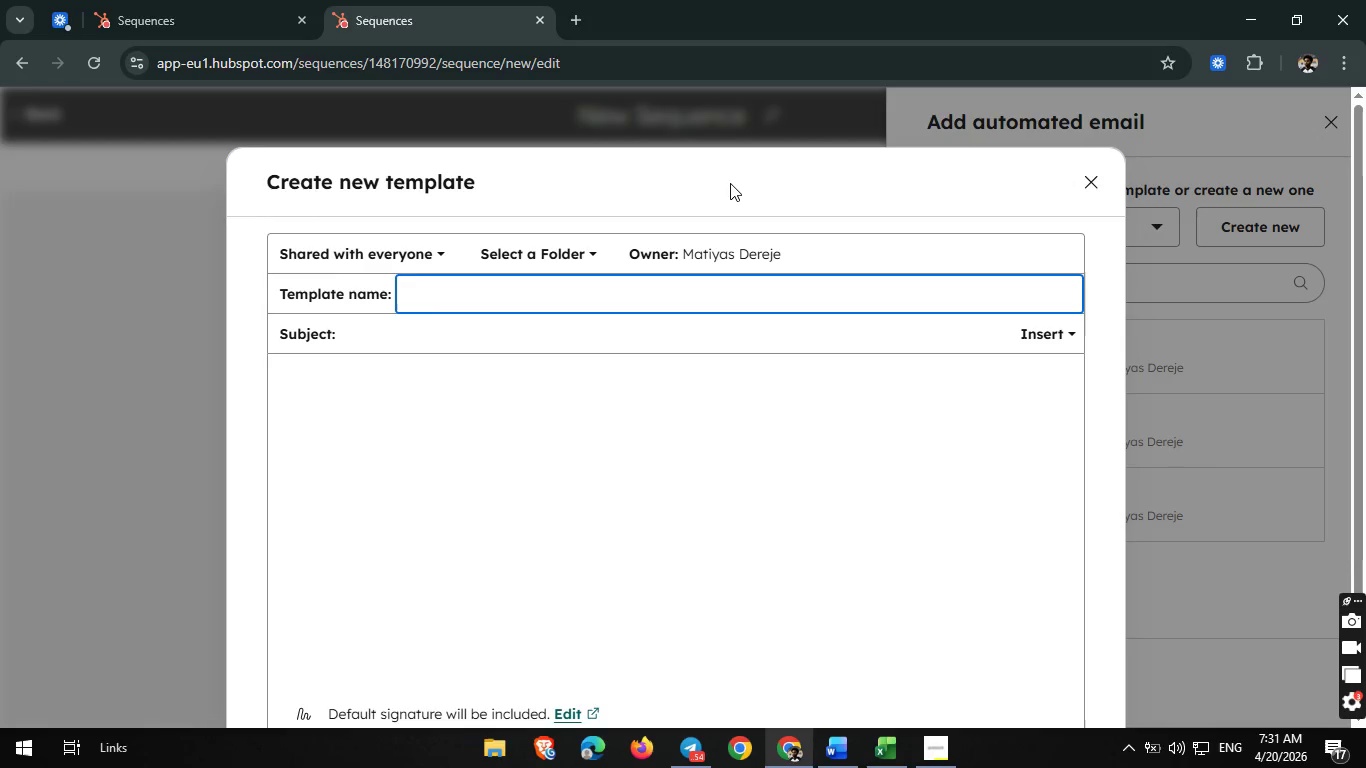 
wait(15.42)
 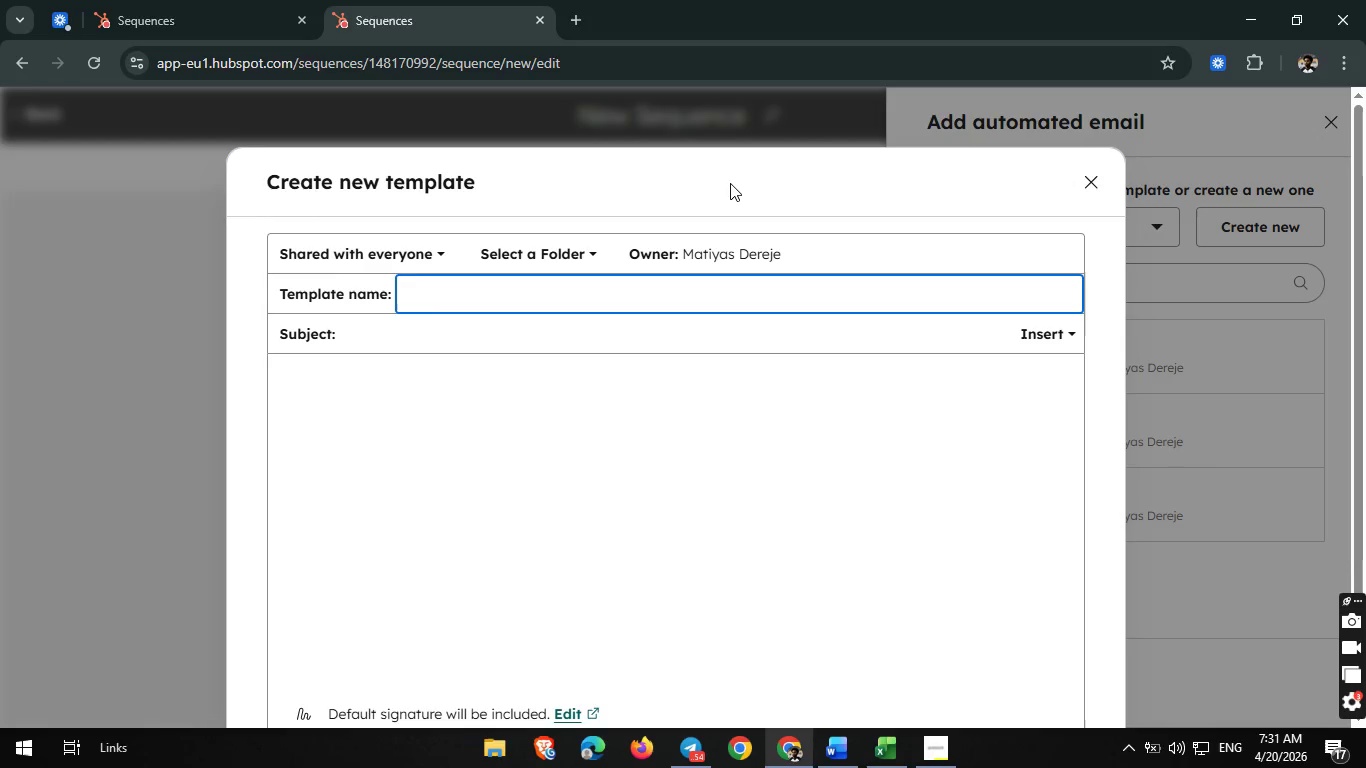 
left_click([464, 289])
 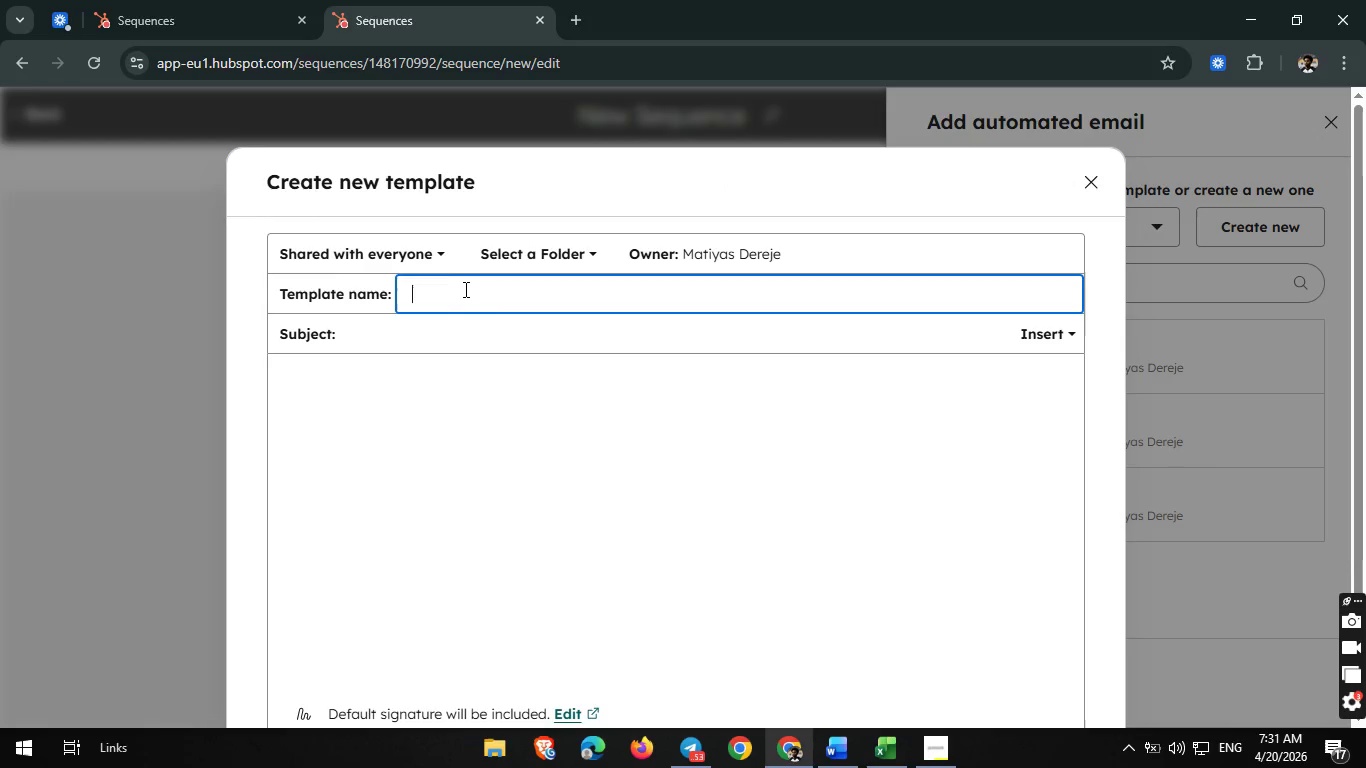 
hold_key(key=Enter, duration=0.58)
 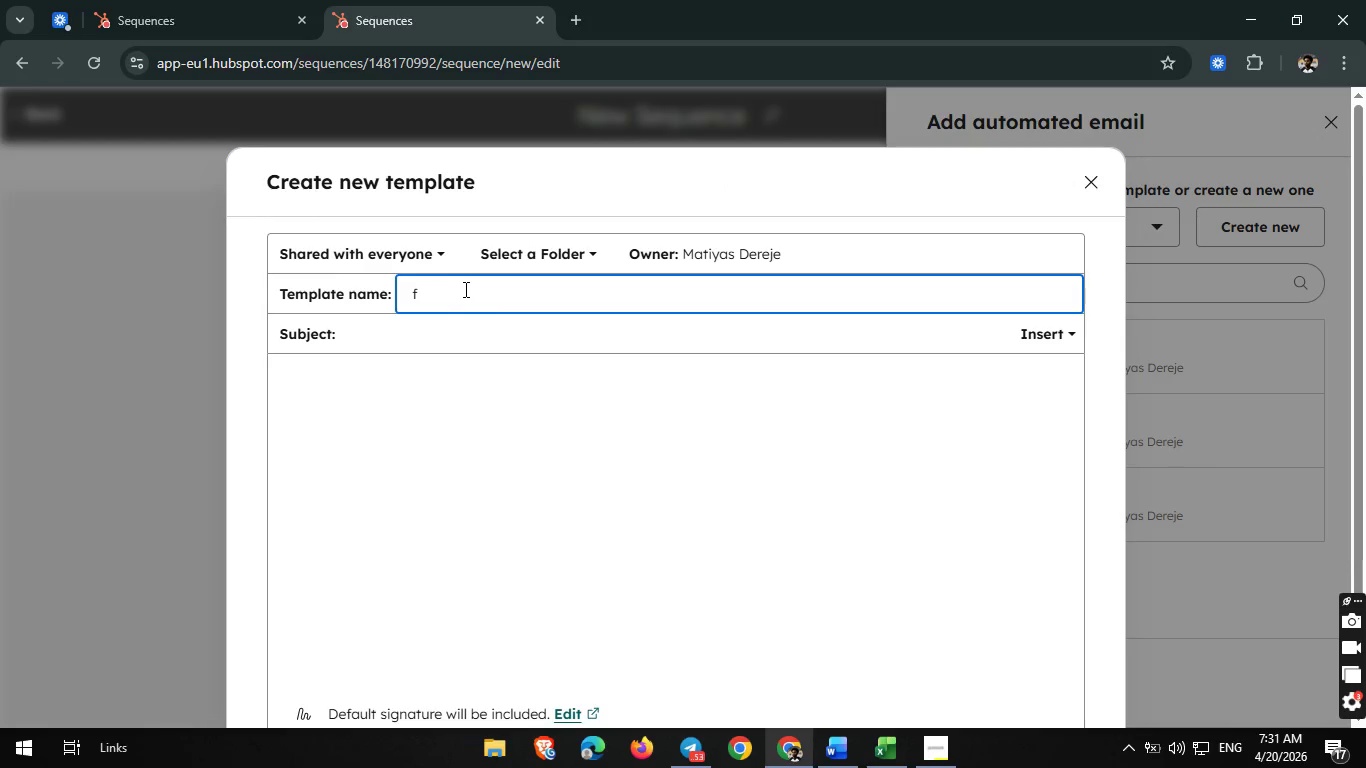 
type(f)
key(Backspace)
type(F)
key(Backspace)
key(Backspace)
type(Follow up Email)
 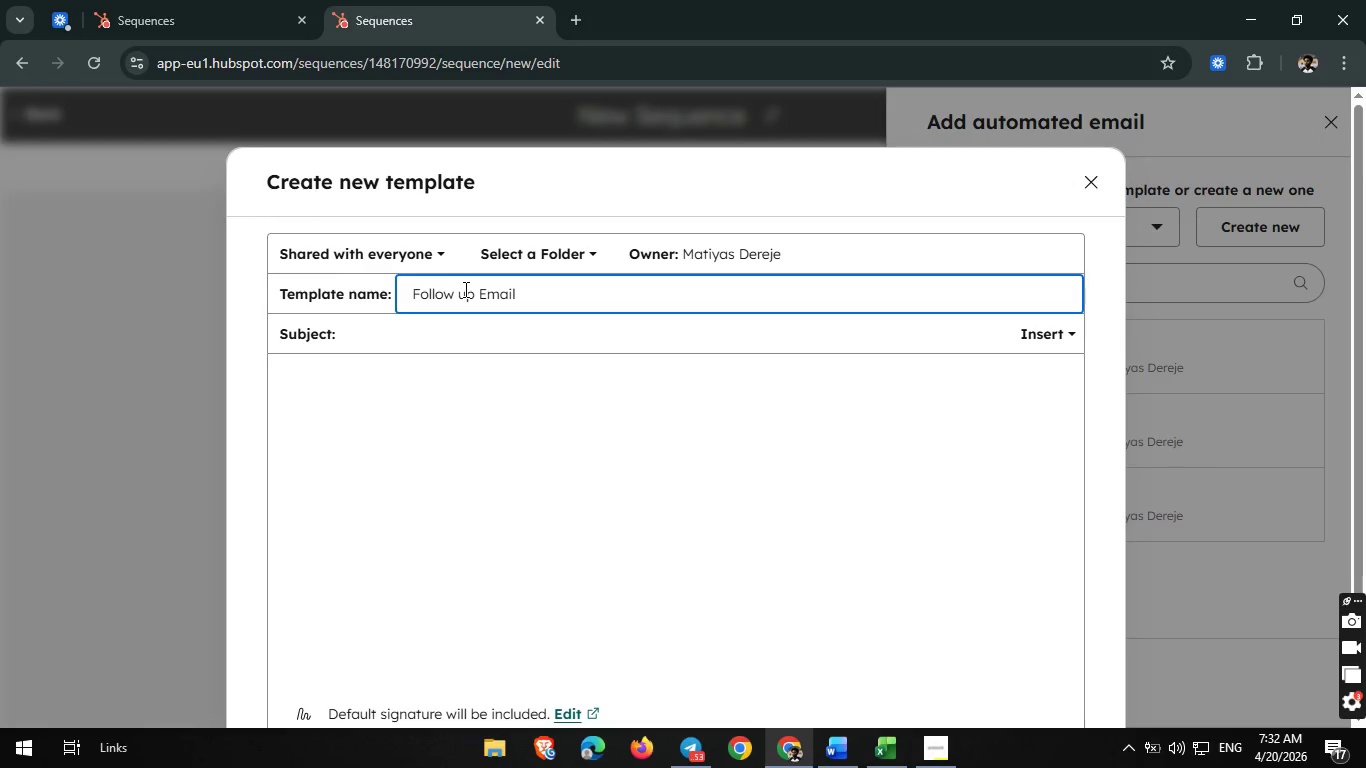 
wait(14.27)
 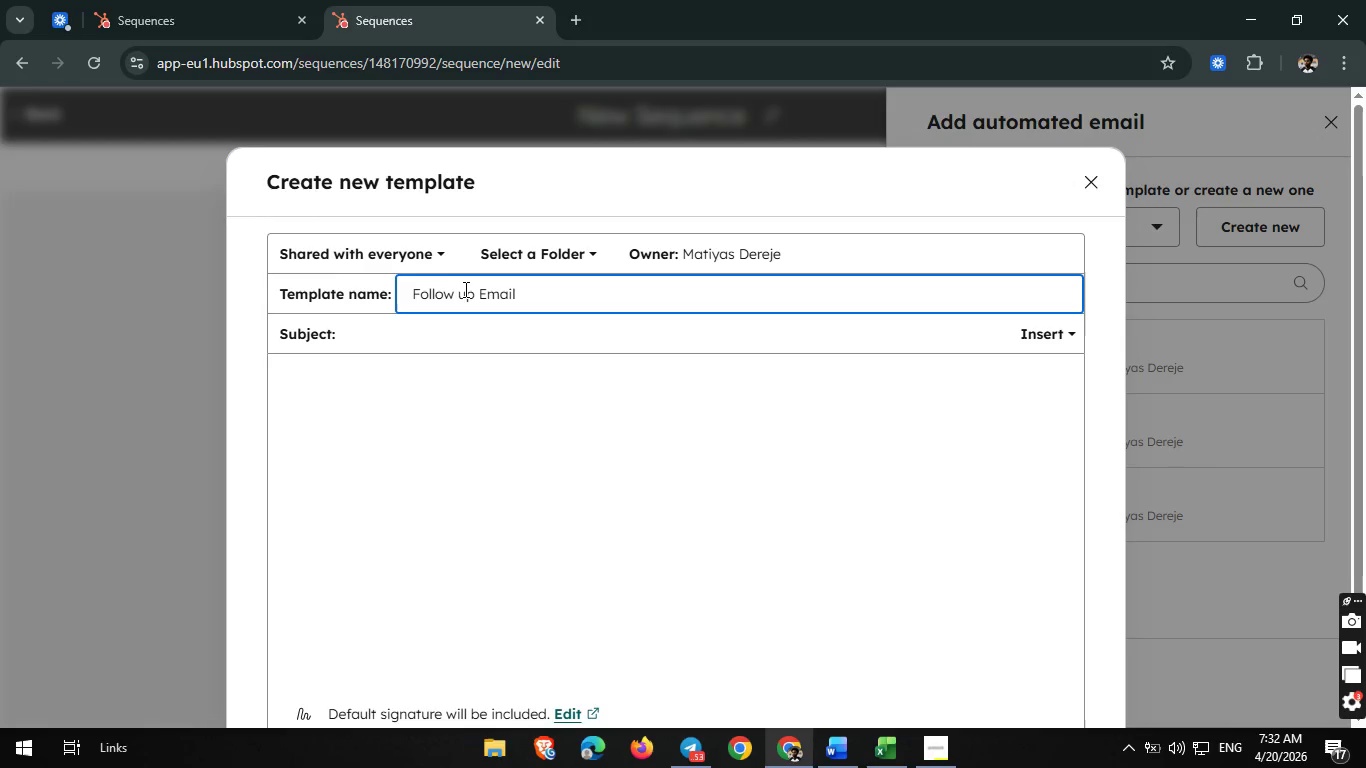 
left_click([443, 330])
 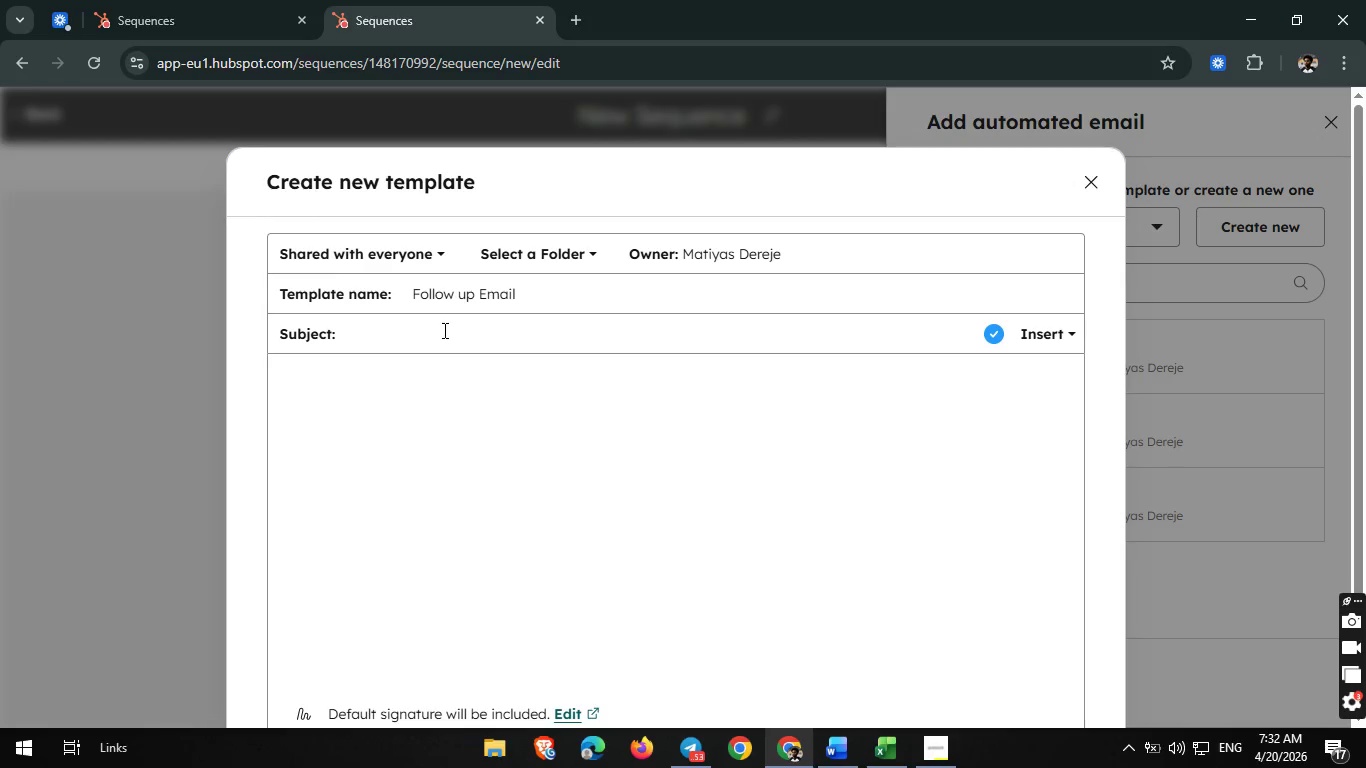 
type(Safe)
 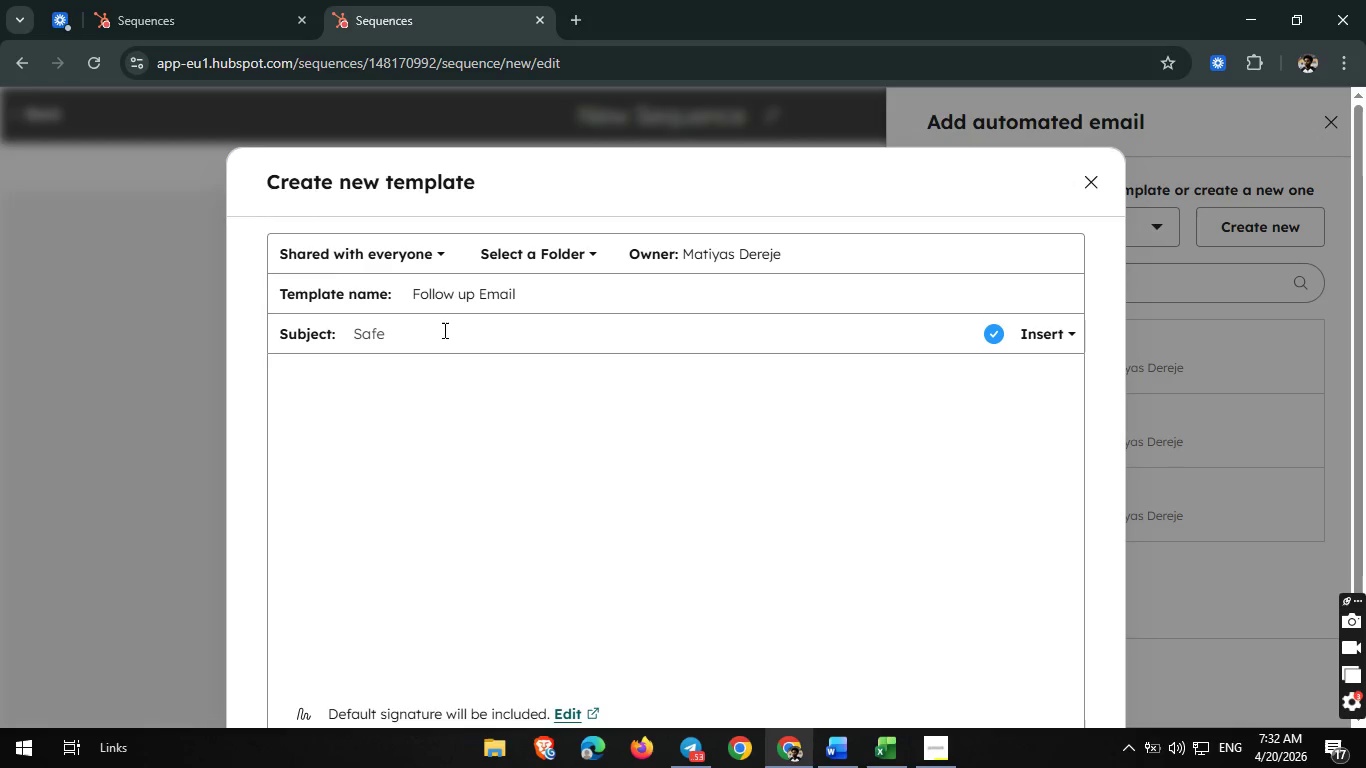 
wait(5.36)
 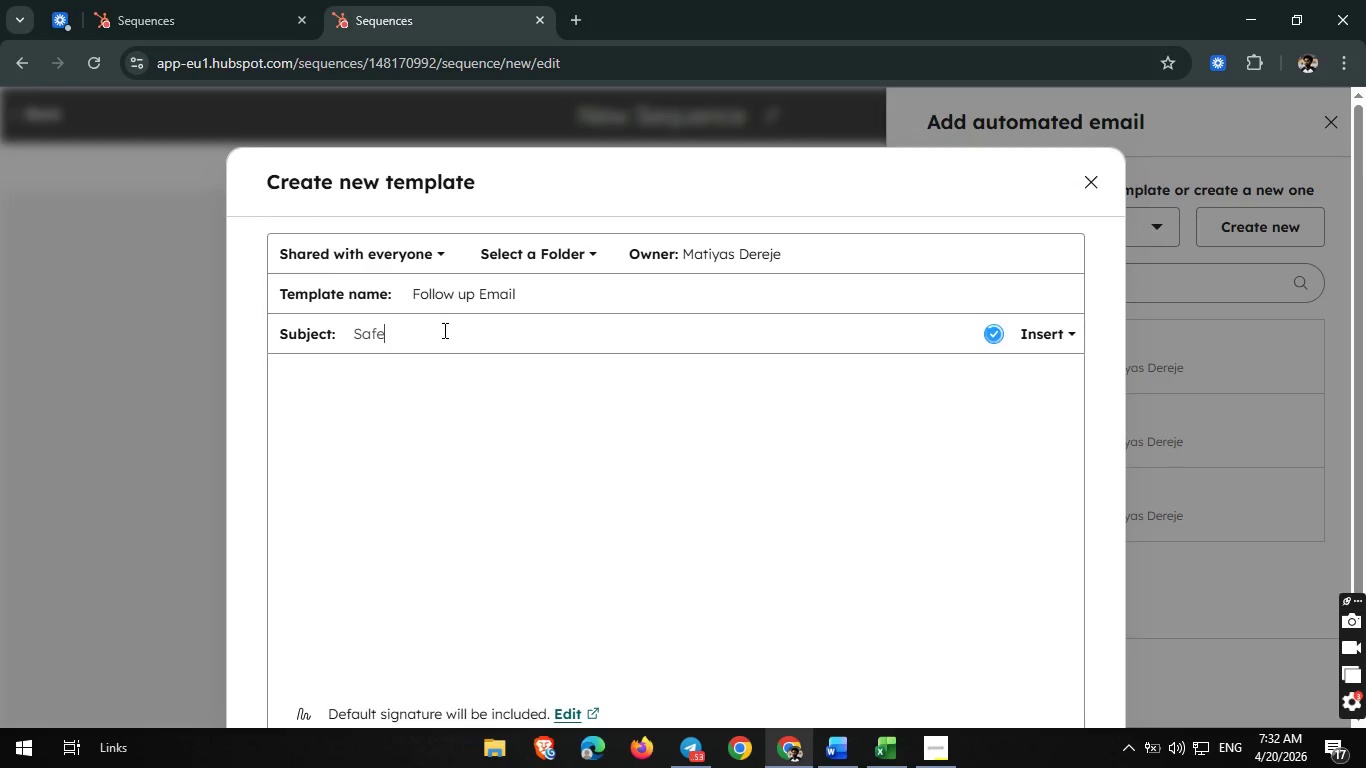 
type( transport)
 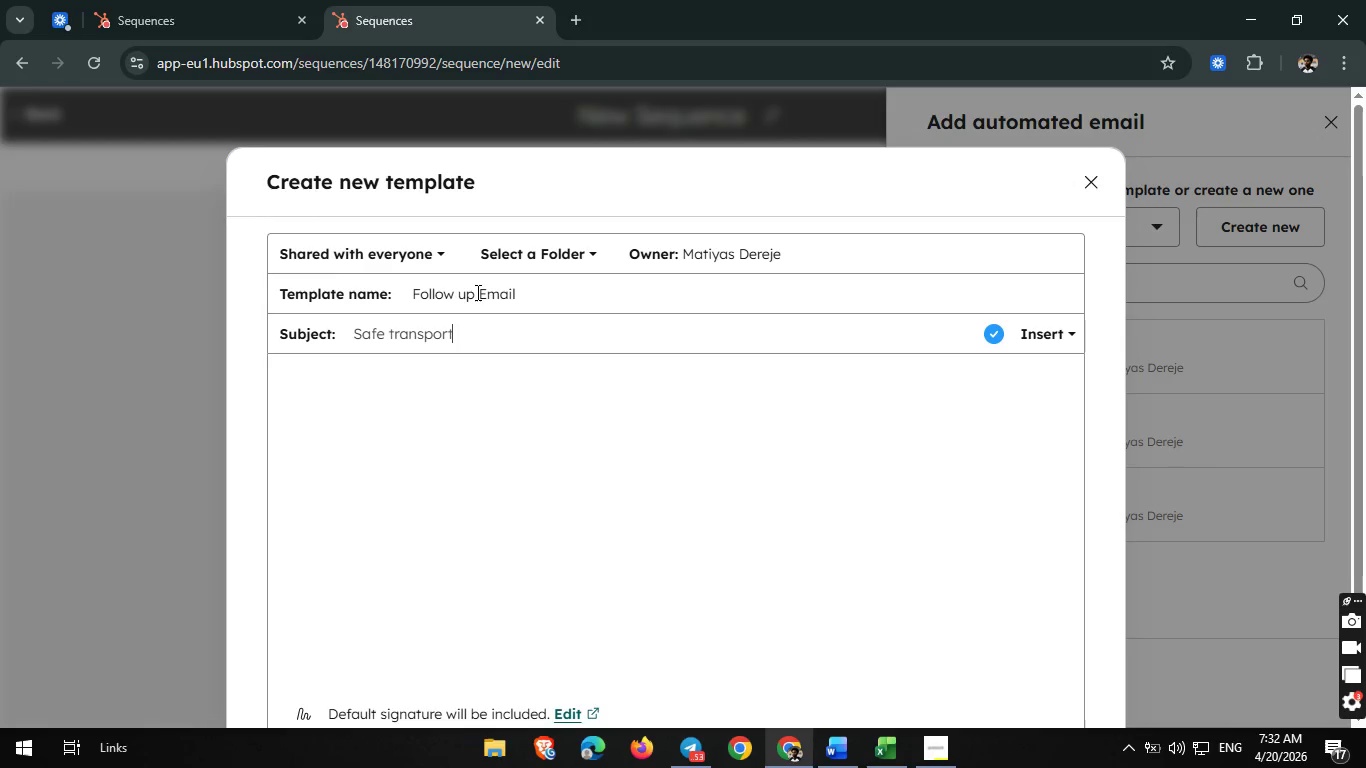 
type( for your )
 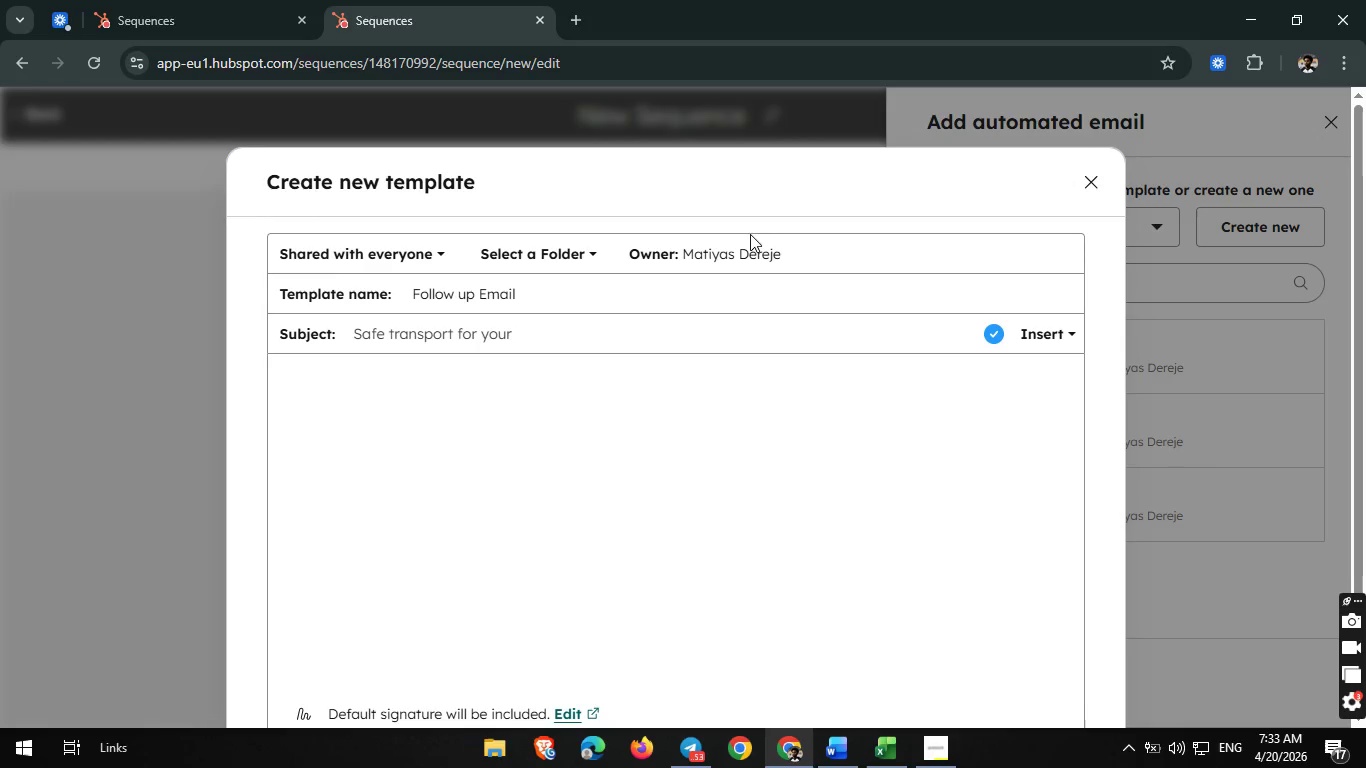 
wait(8.89)
 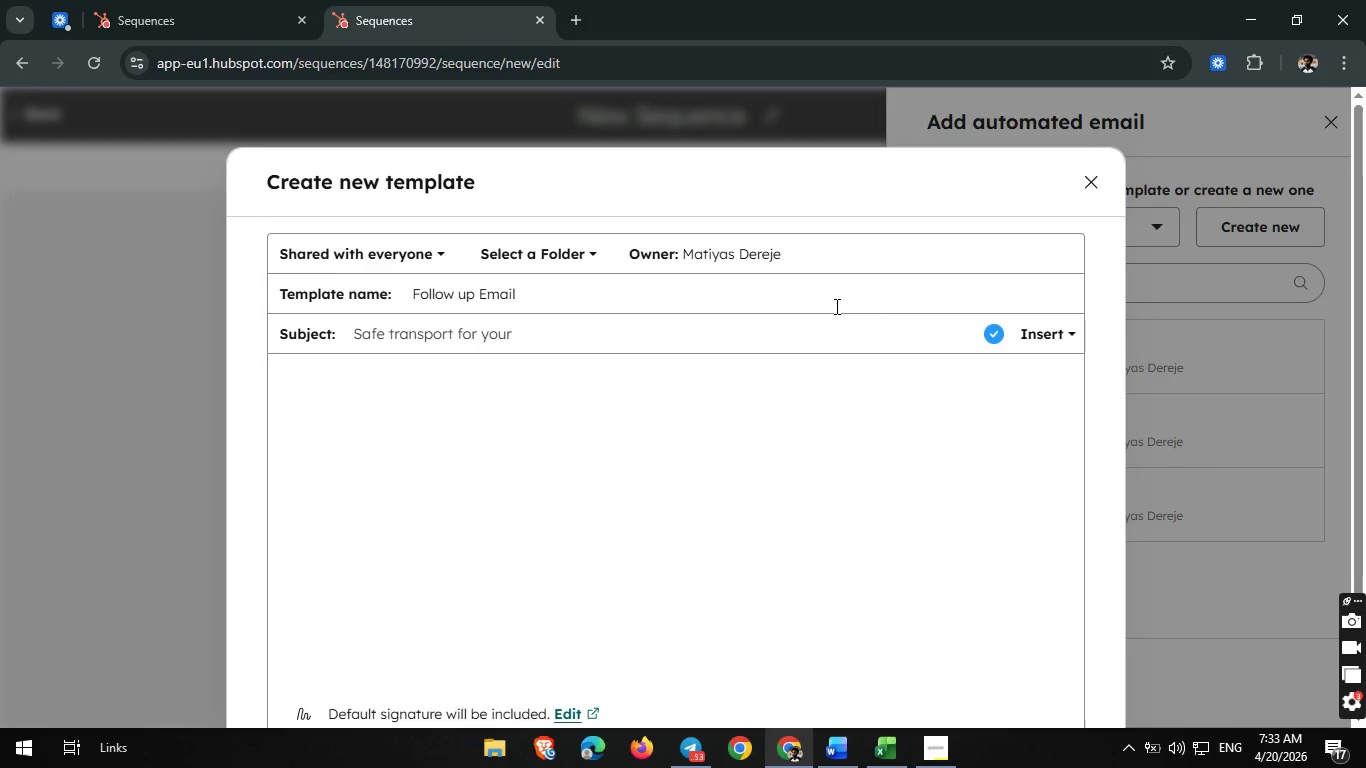 
type({{ contact.primar)
 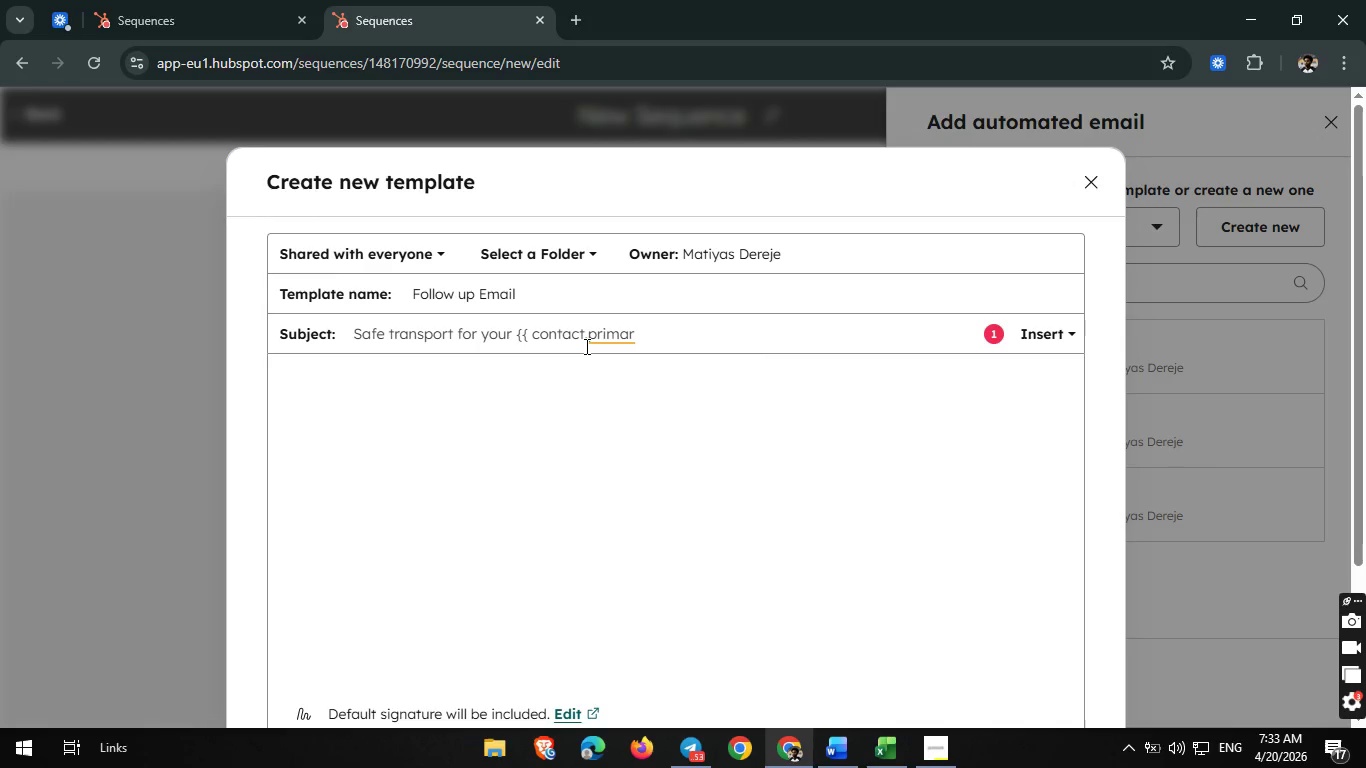 
type(y medical device)
 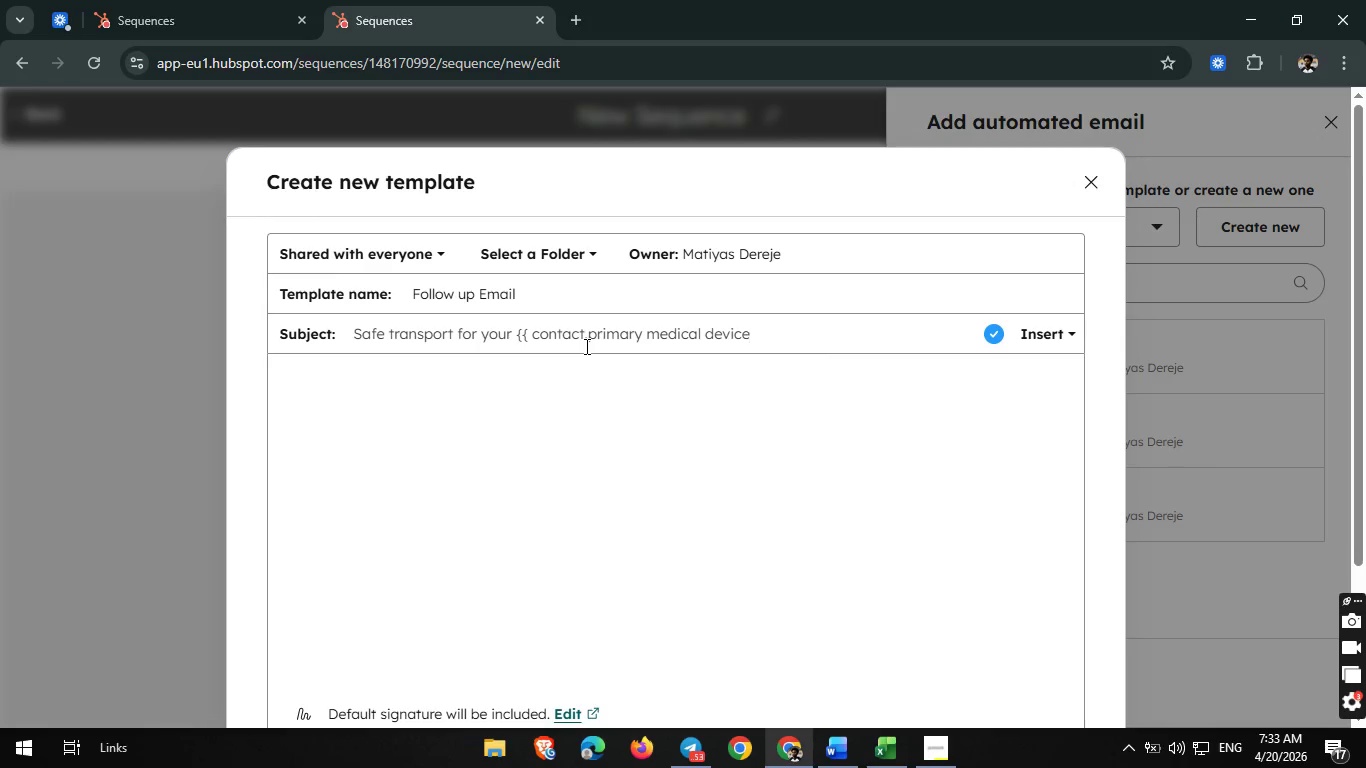 
wait(21.34)
 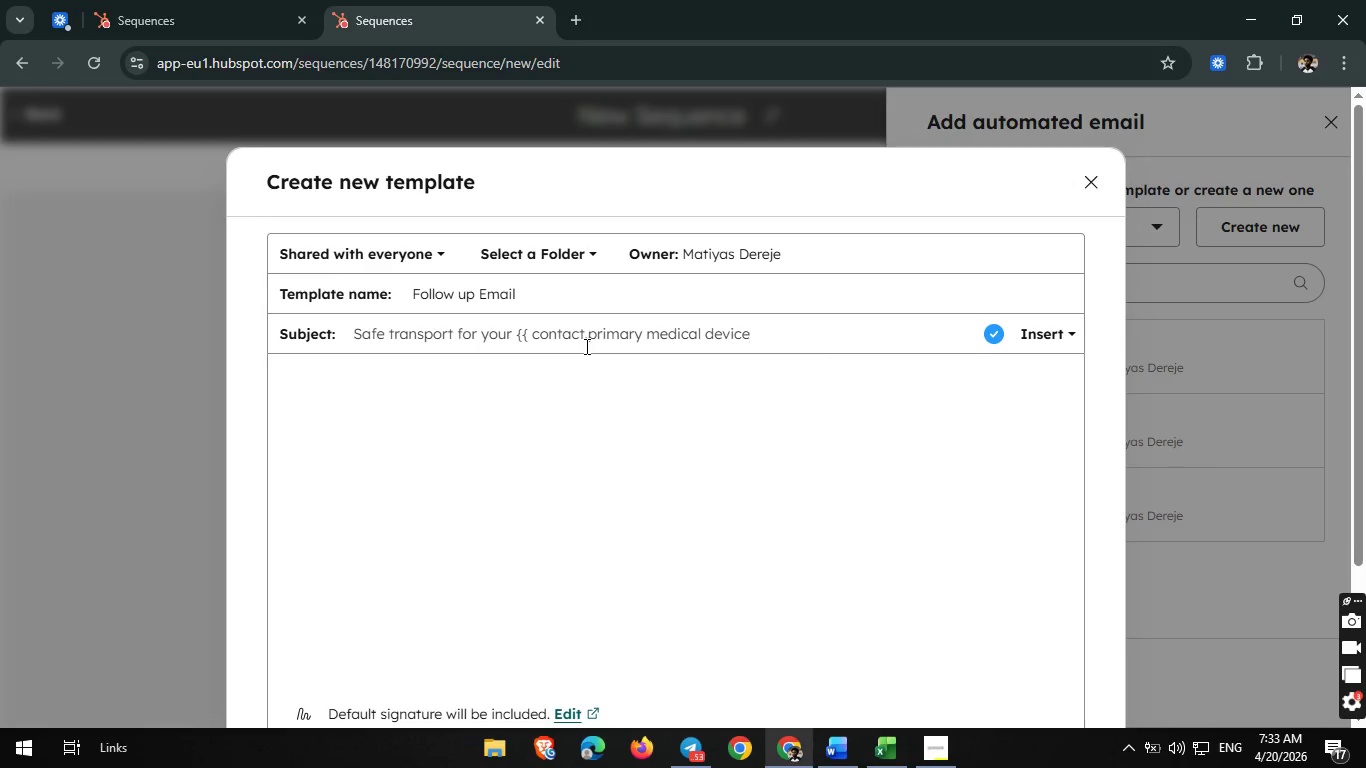 
type( }} installation)
 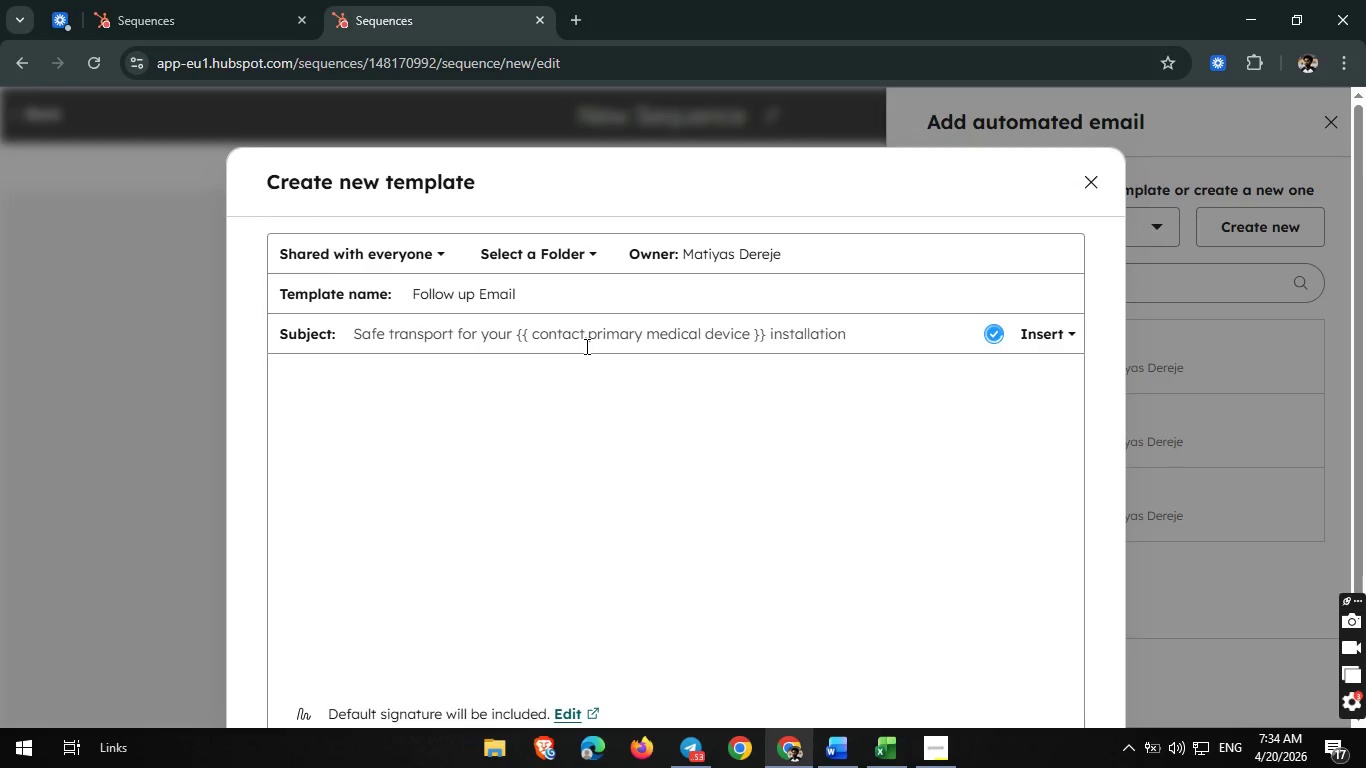 
scroll: coordinate [585, 346], scroll_direction: down, amount: 1.0
 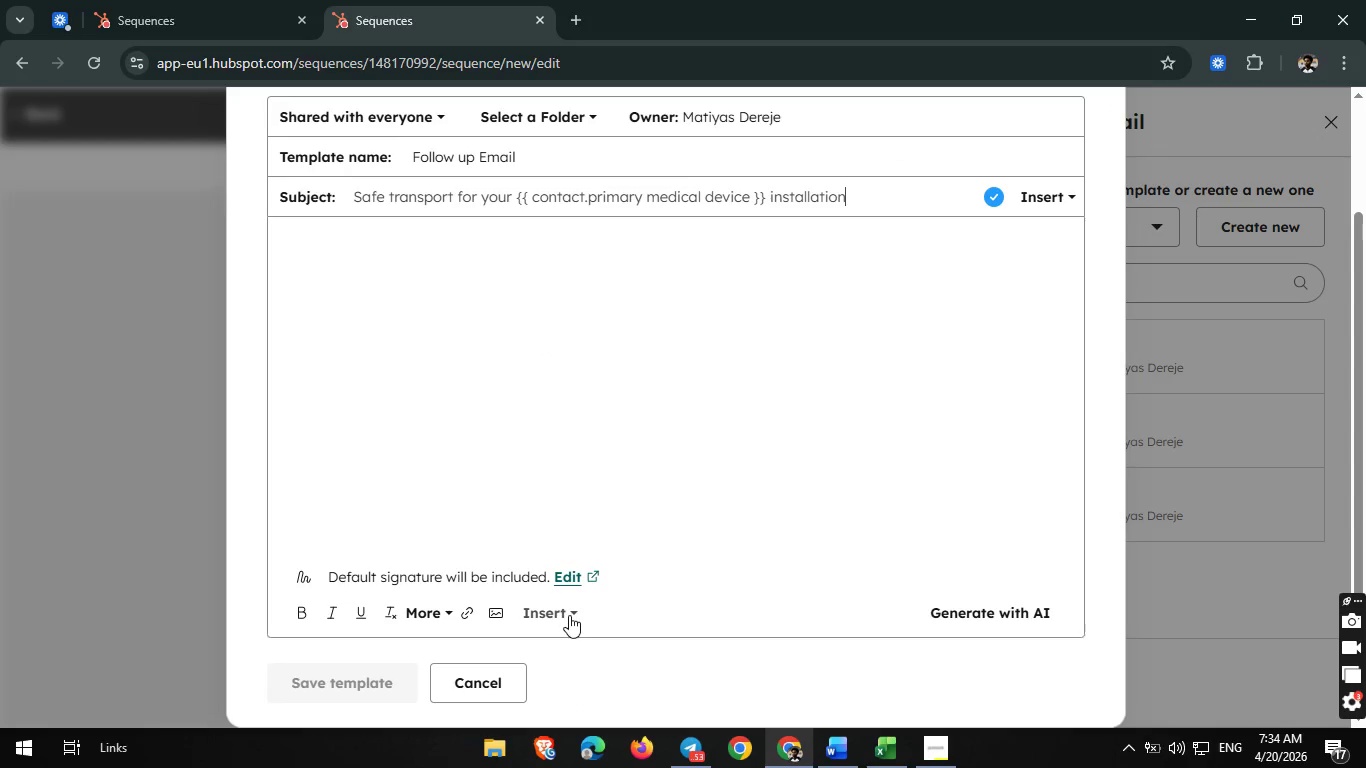 
left_click([574, 616])
 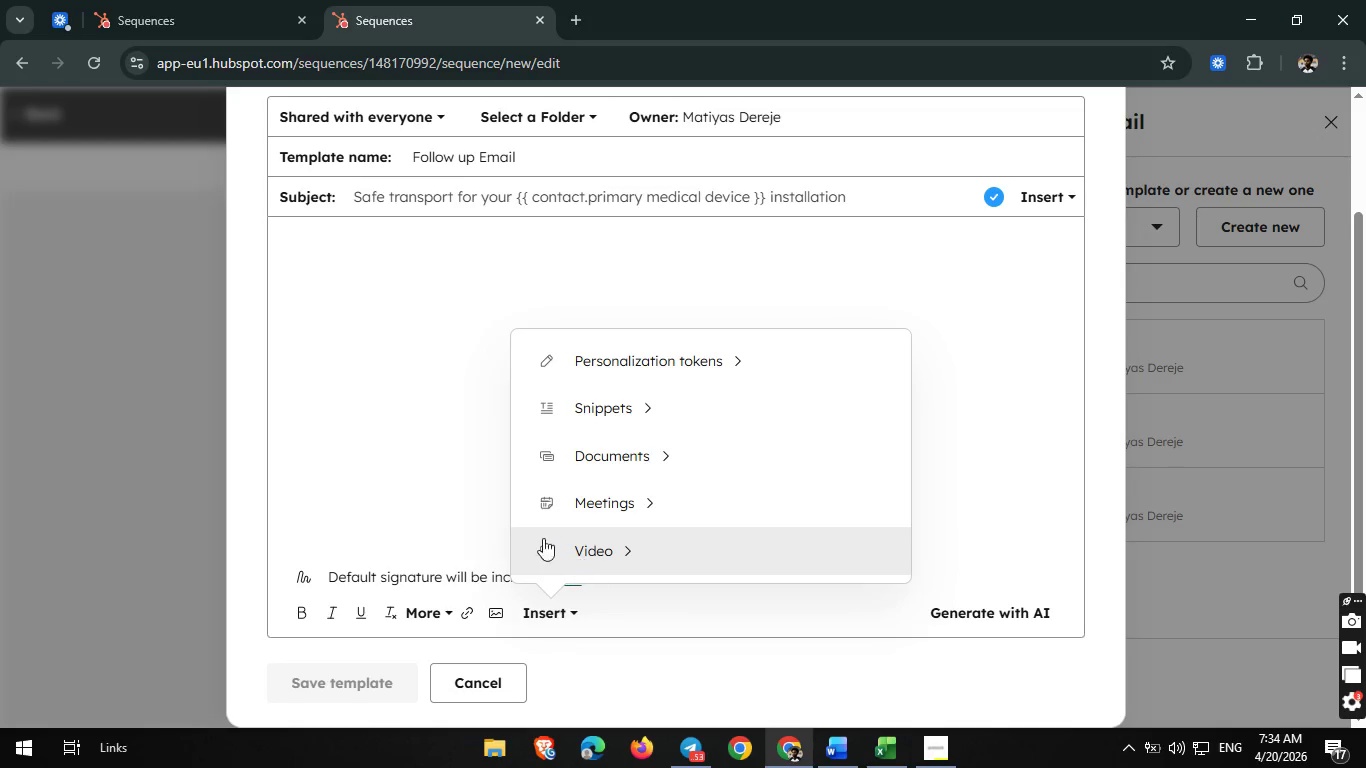 
left_click([426, 380])
 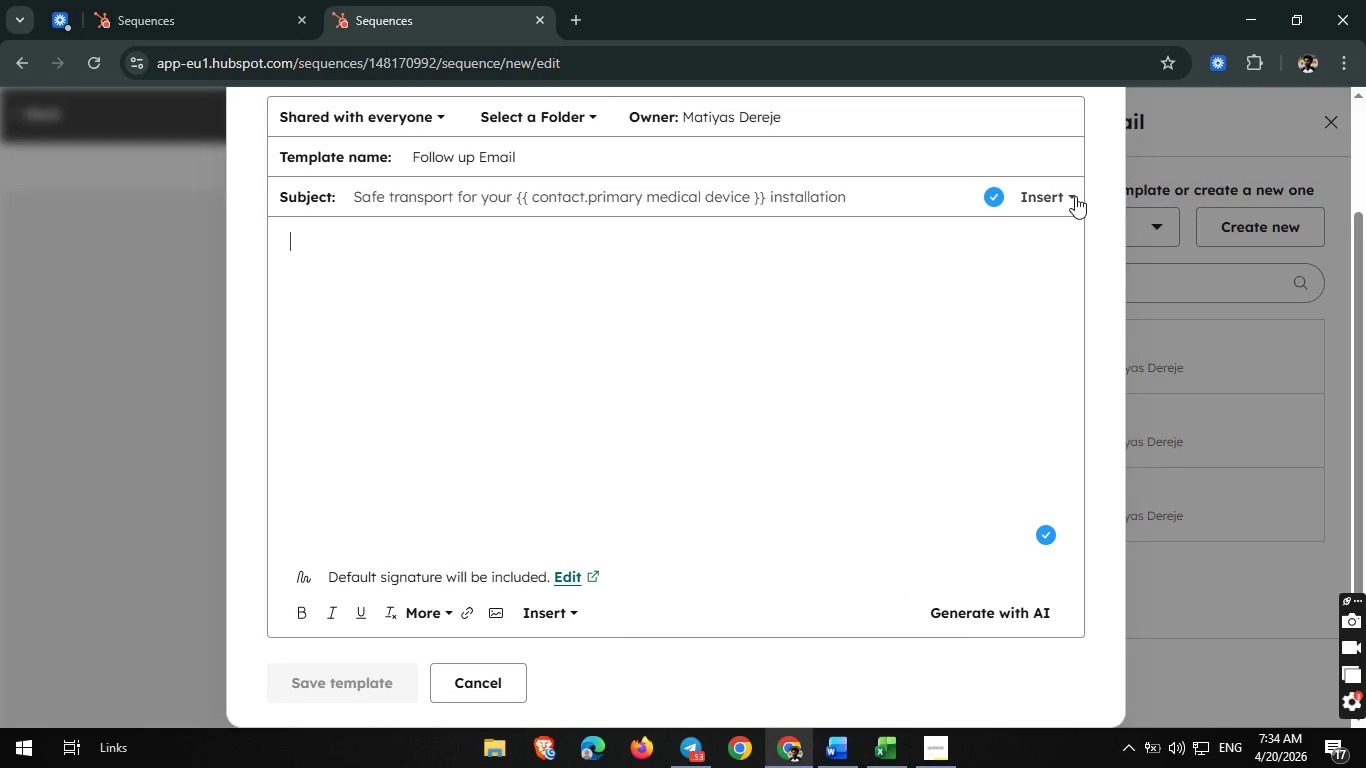 
left_click([1071, 197])
 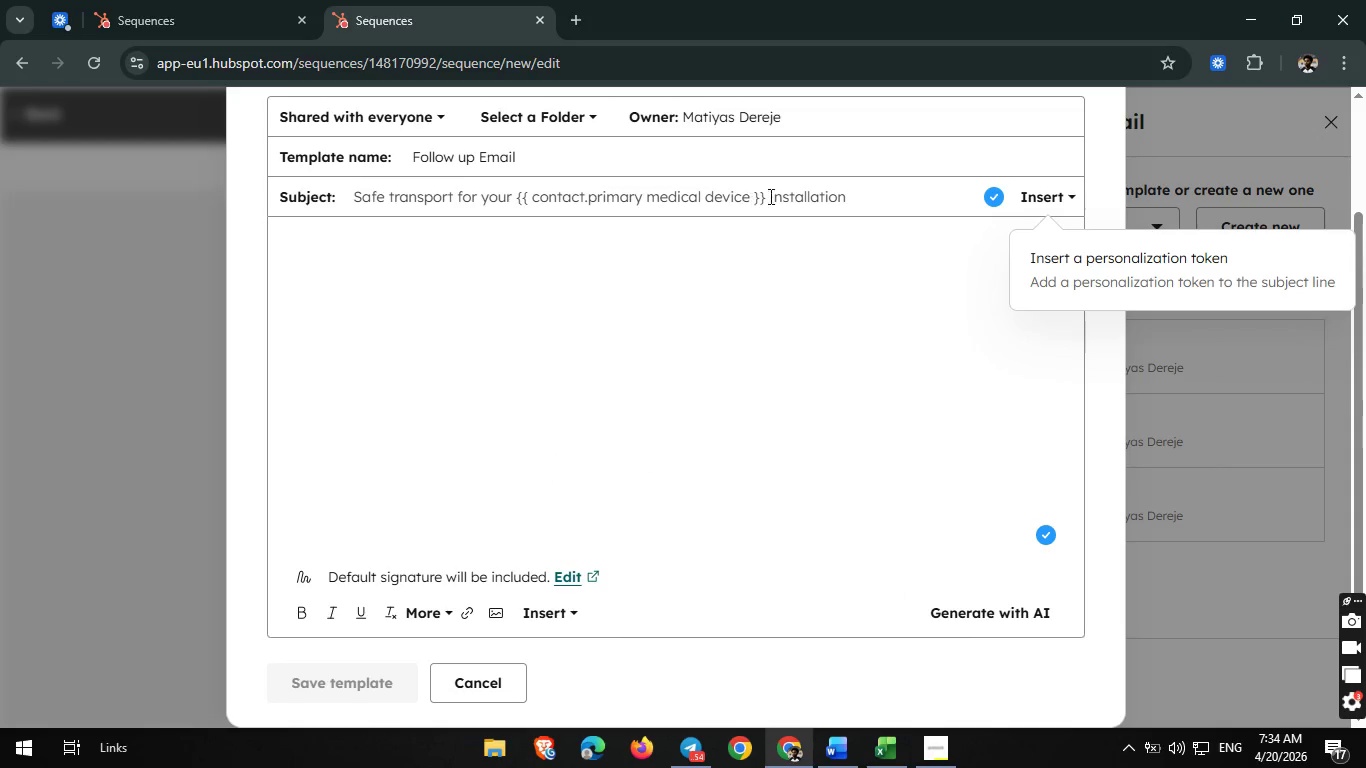 
left_click([855, 205])
 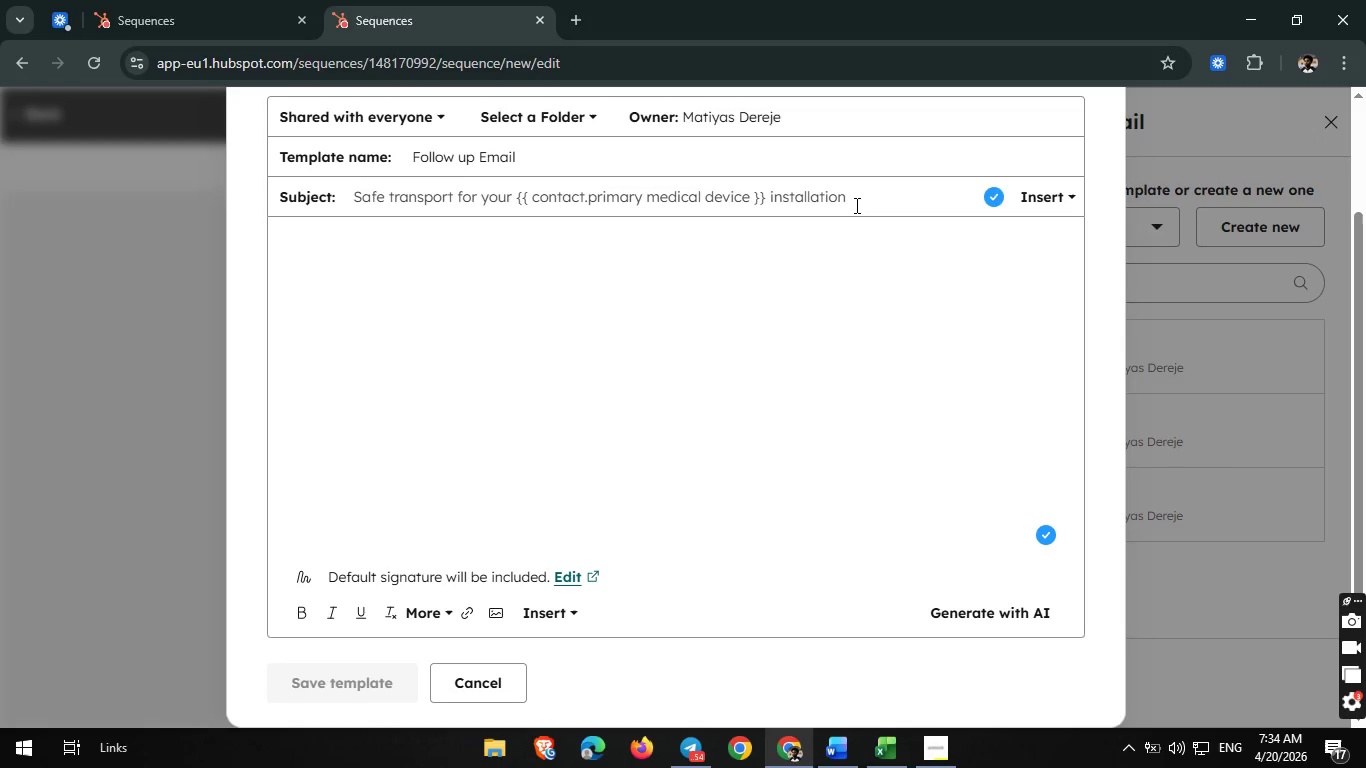 
key(Backspace)
 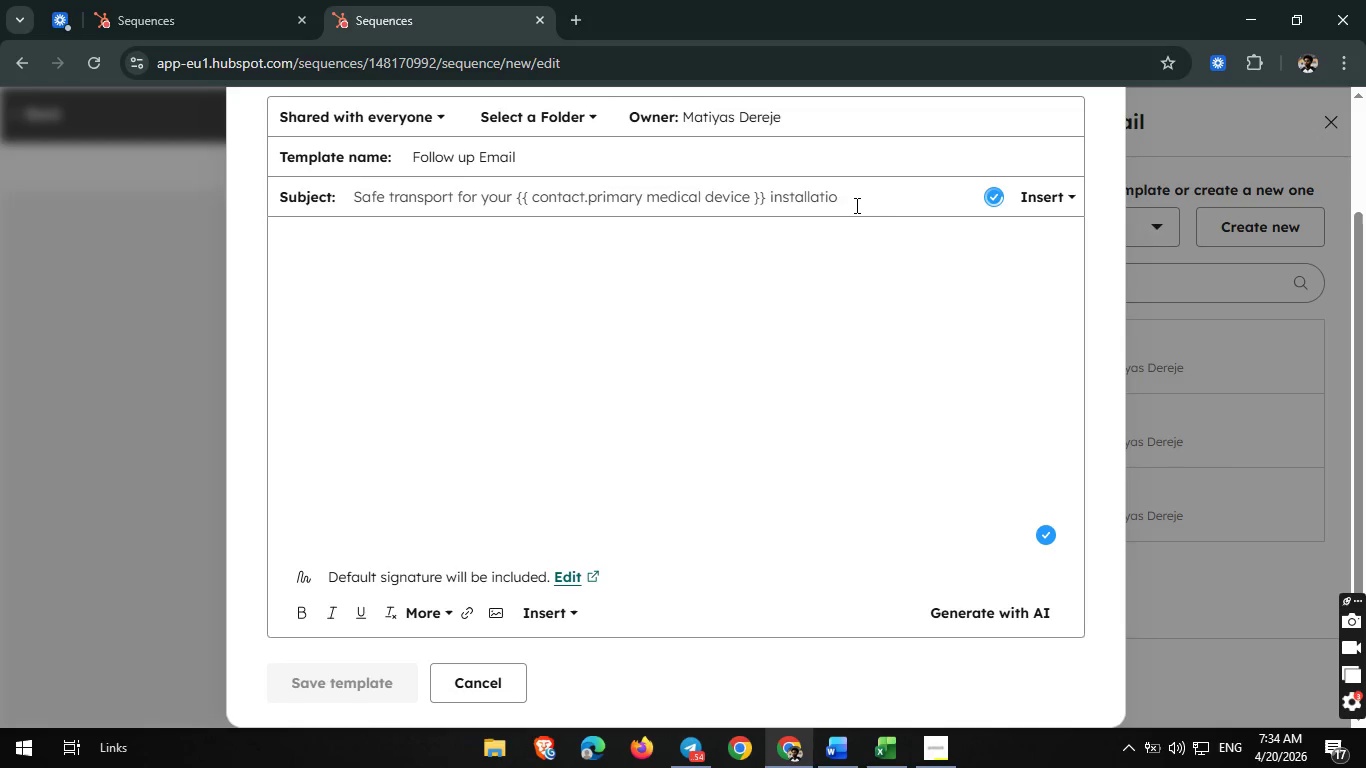 
key(Backspace)
 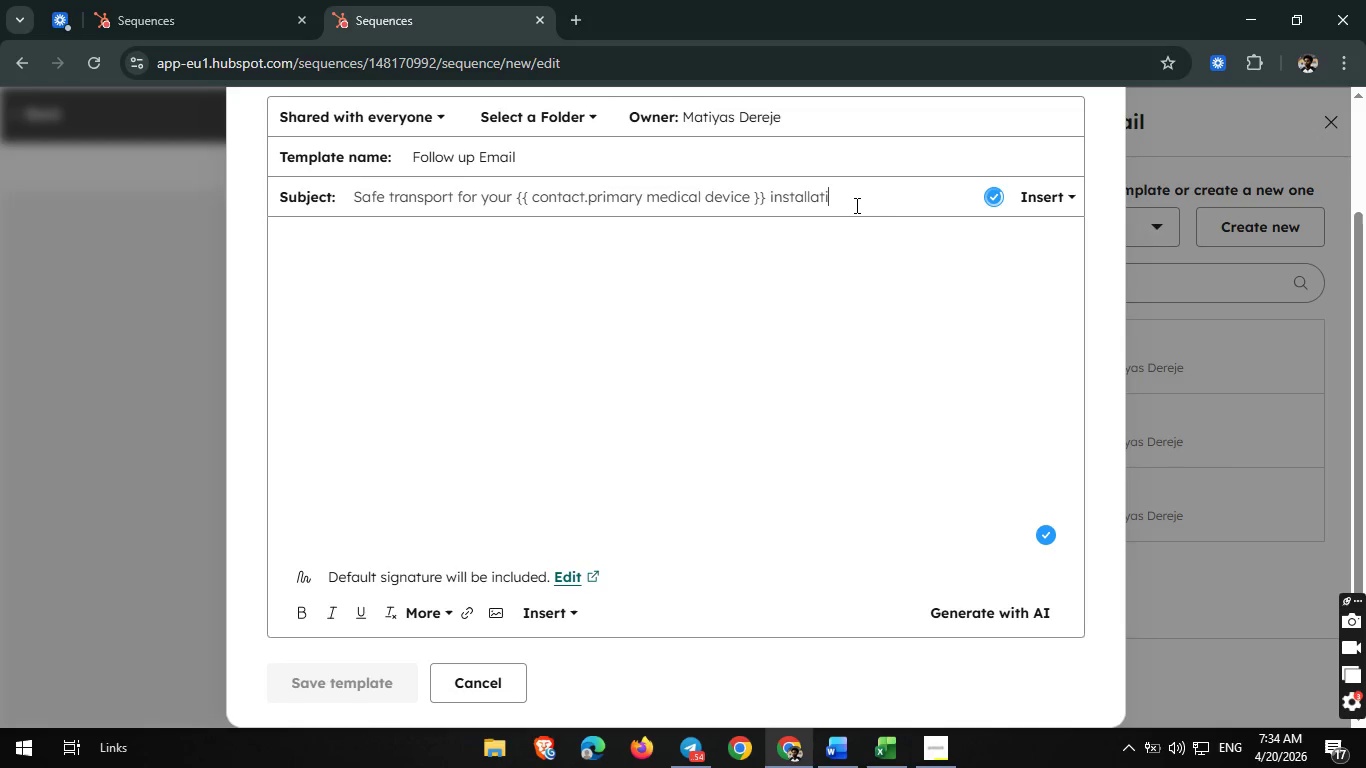 
key(Backspace)
 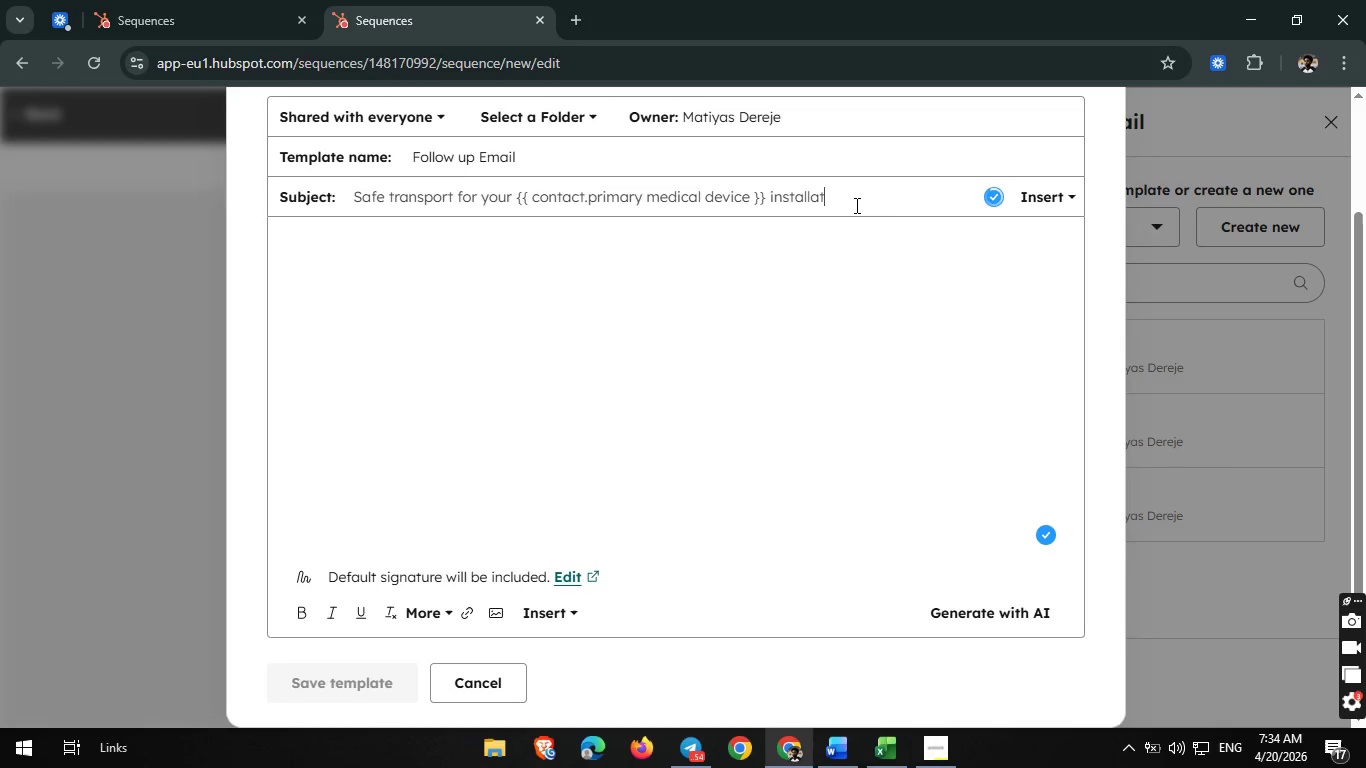 
key(Backspace)
 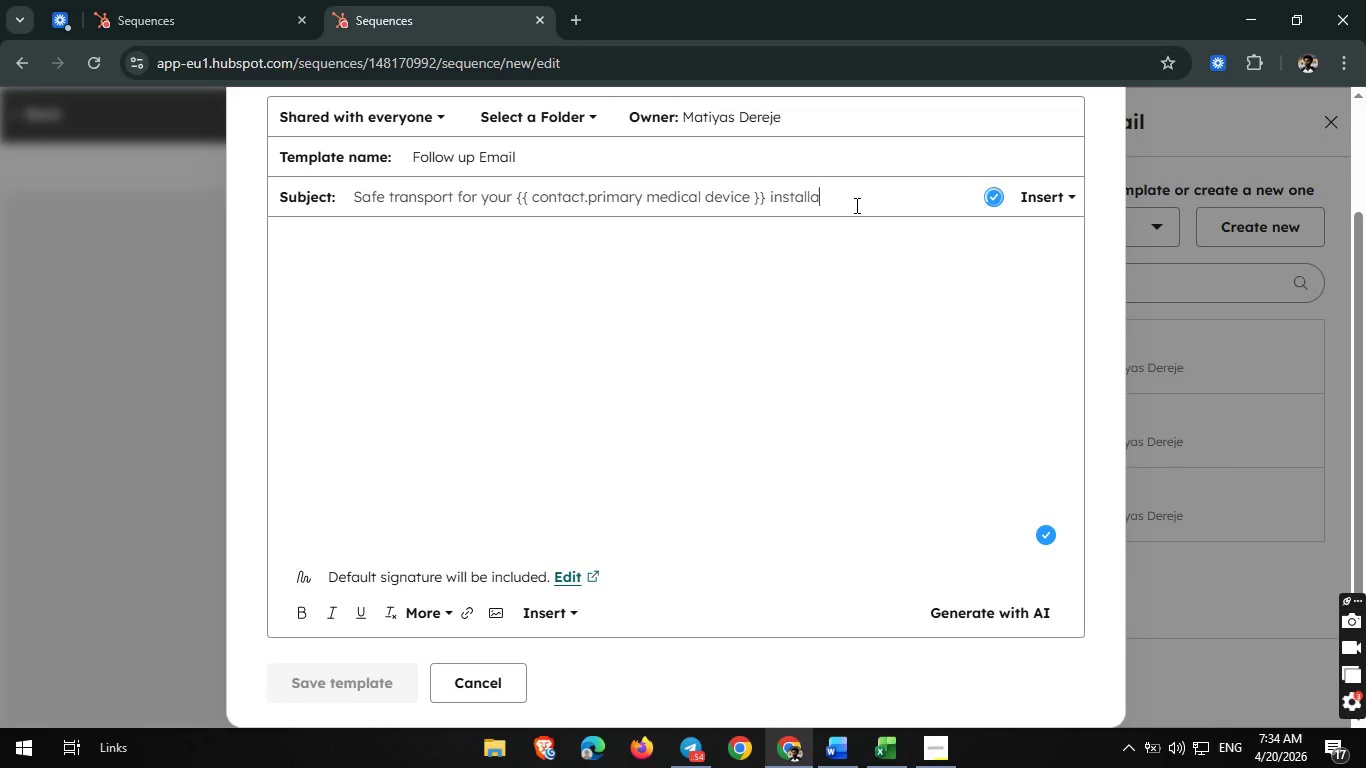 
key(Backspace)
 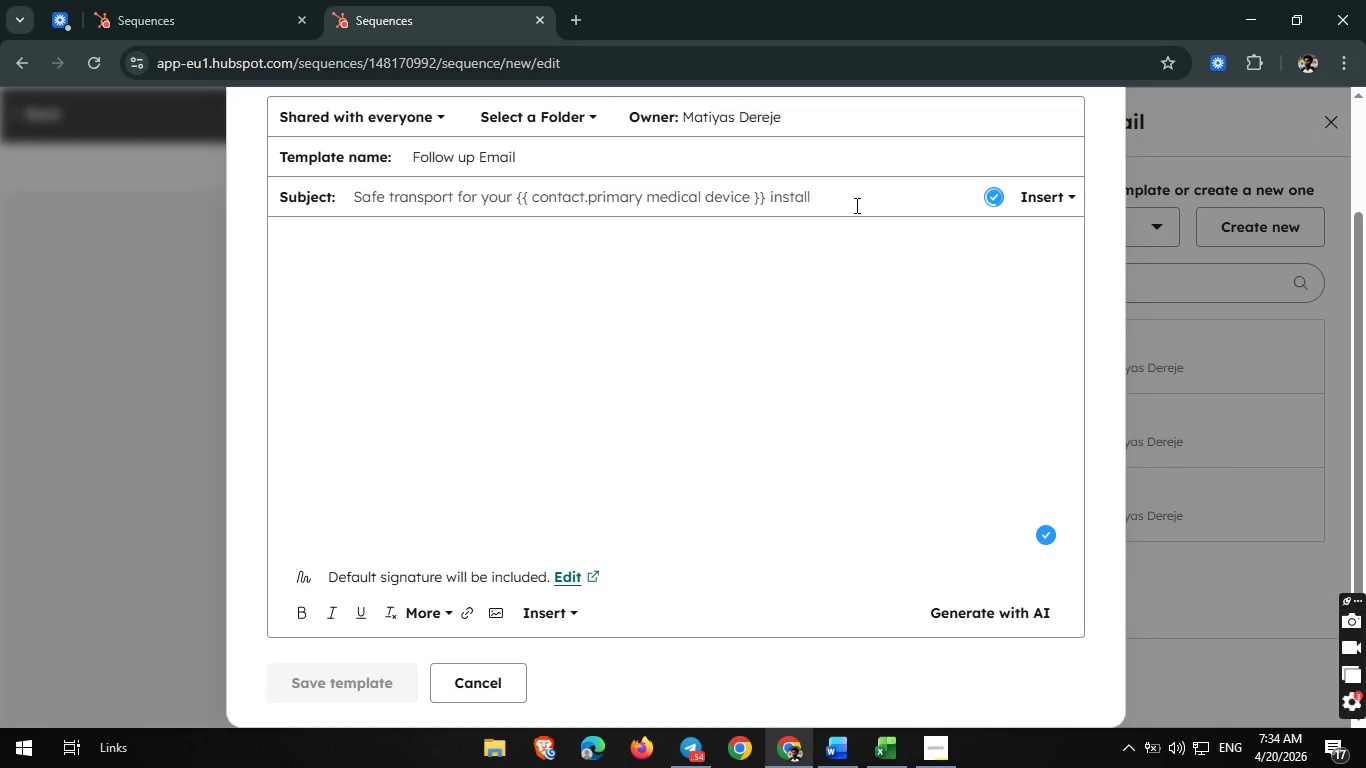 
hold_key(key=Backspace, duration=1.05)
 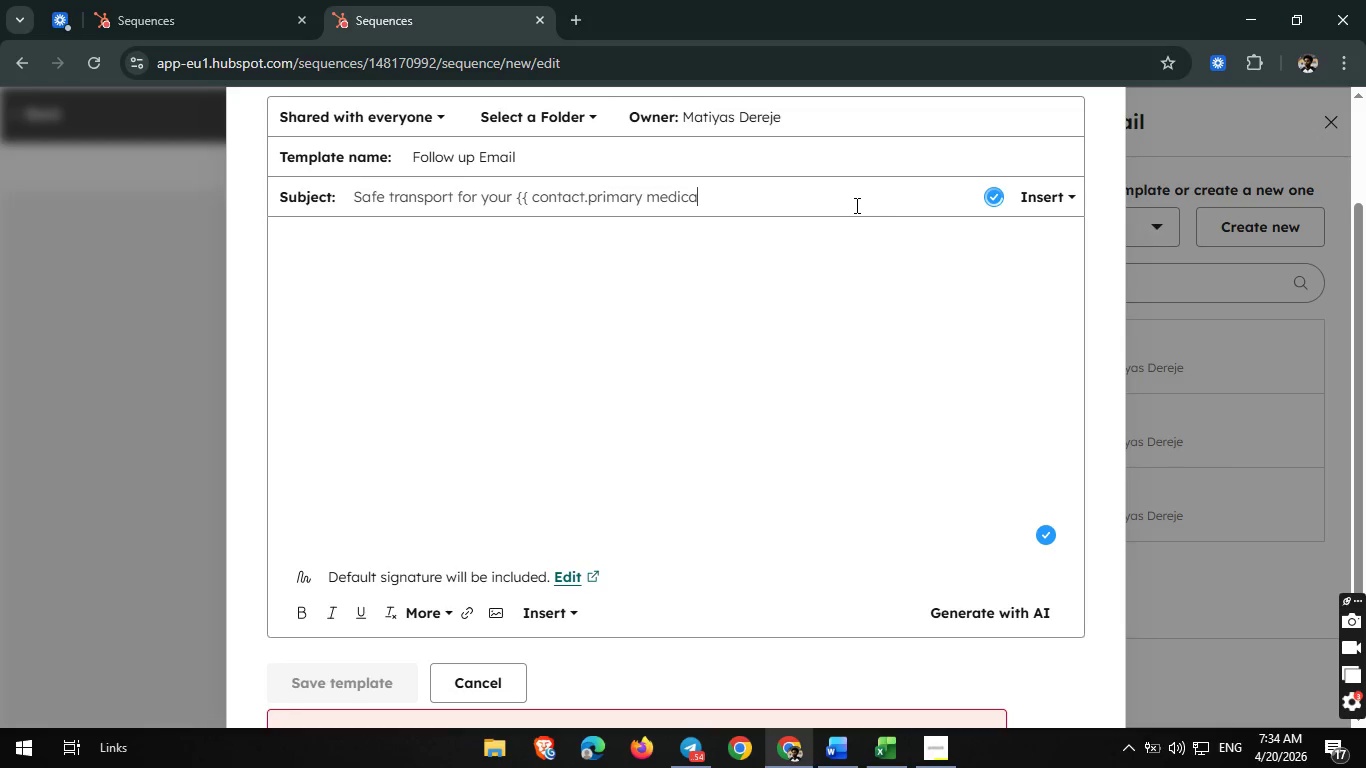 
key(Backspace)
 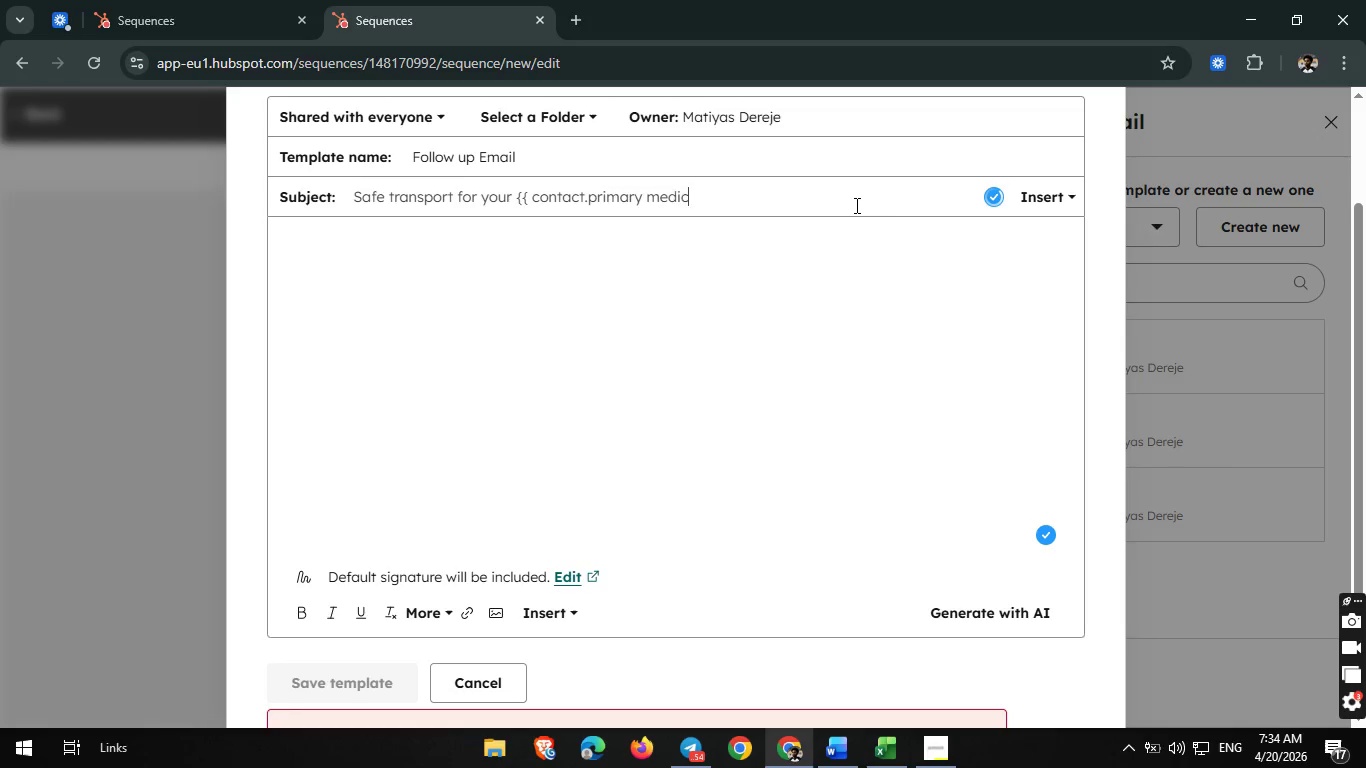 
hold_key(key=Backspace, duration=0.78)
 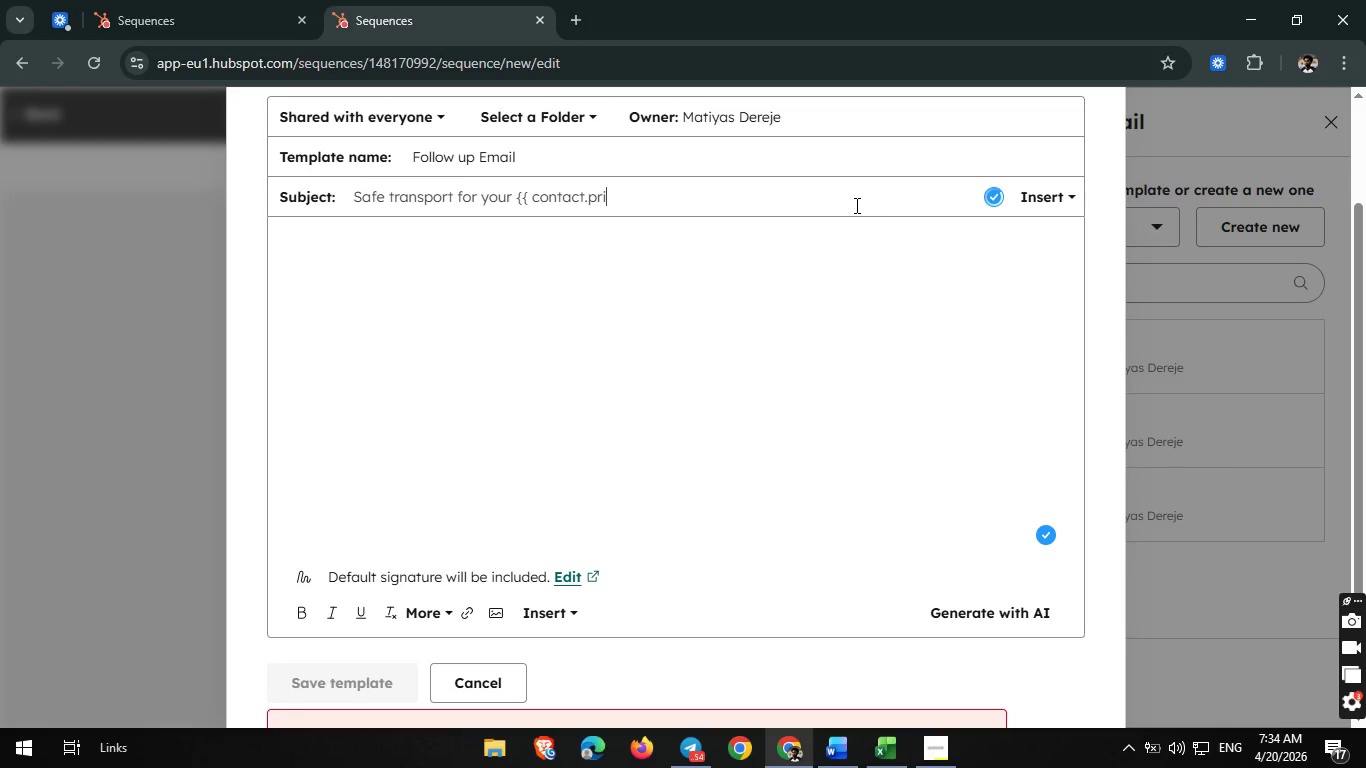 
key(Backspace)
 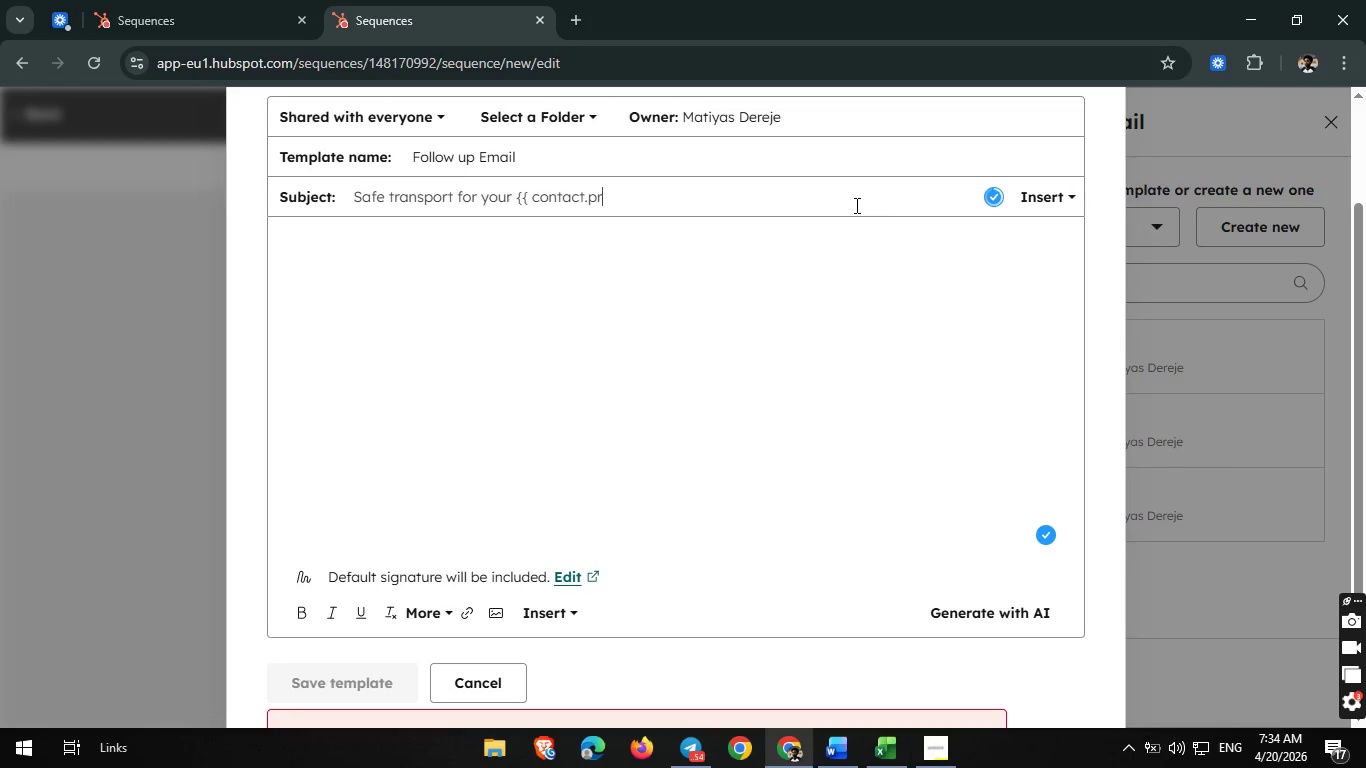 
key(Backspace)
 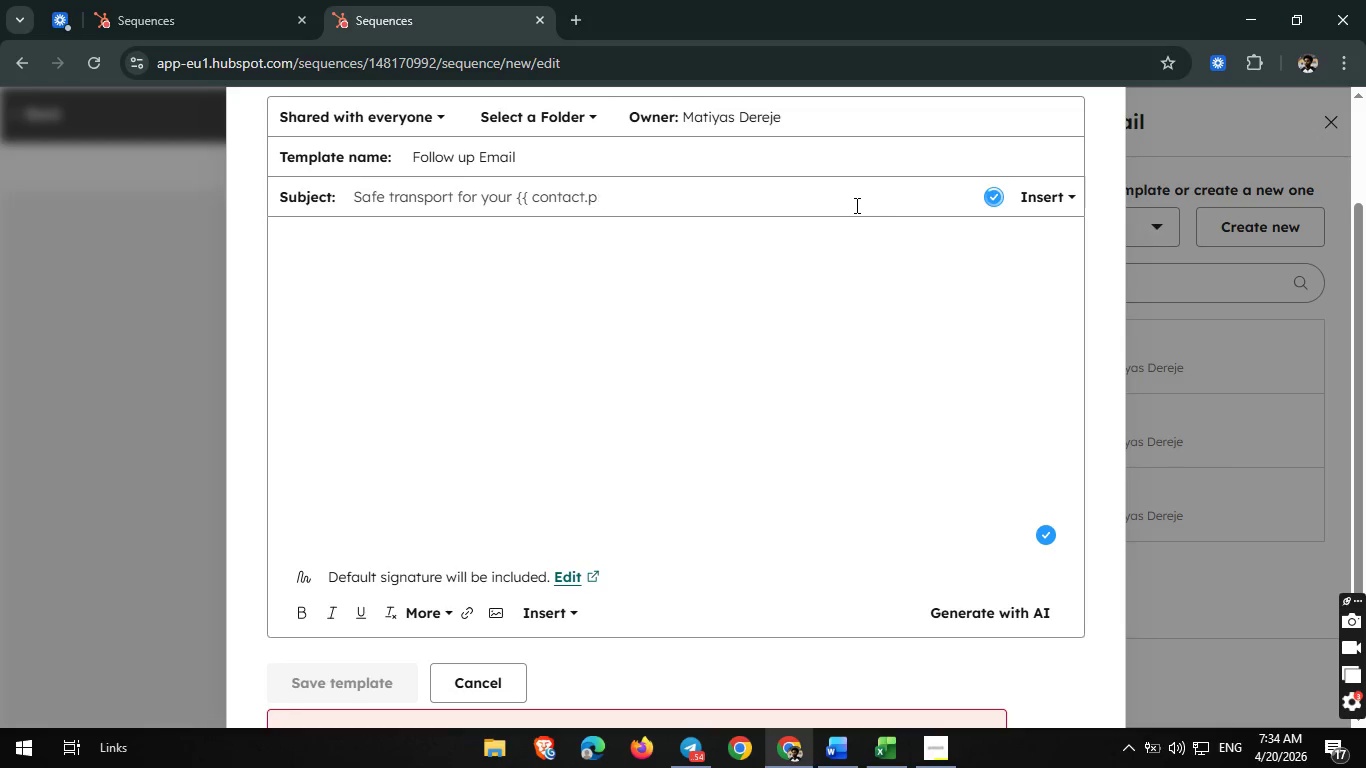 
key(Backspace)
 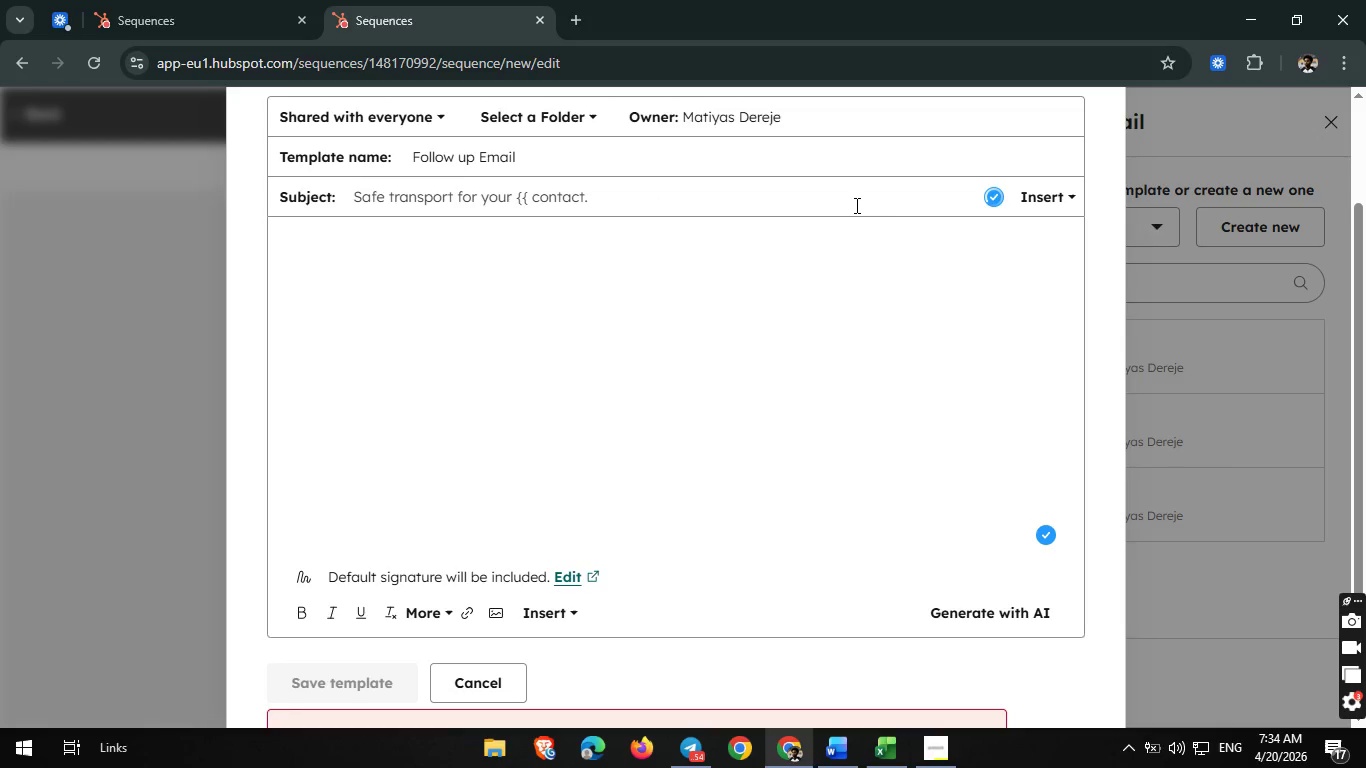 
key(Backspace)
 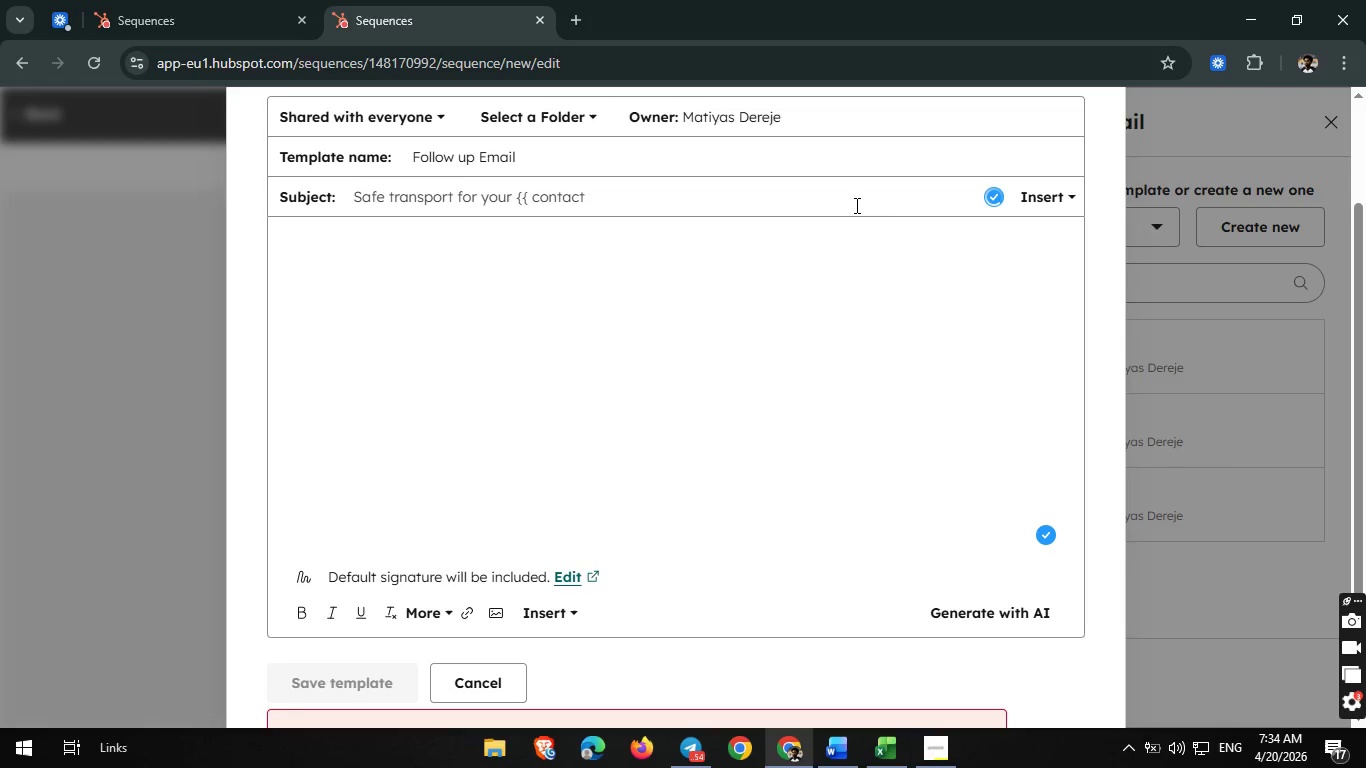 
key(Backspace)
 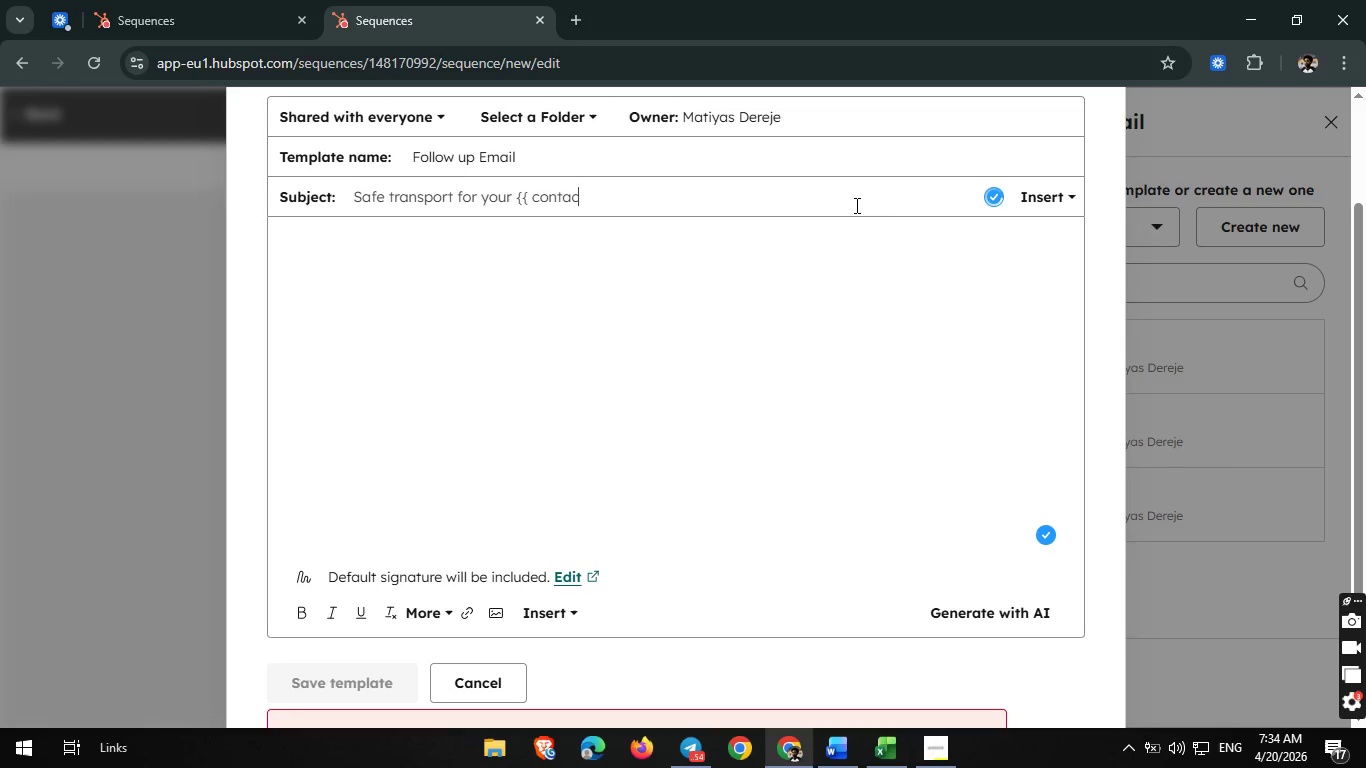 
key(Backspace)
 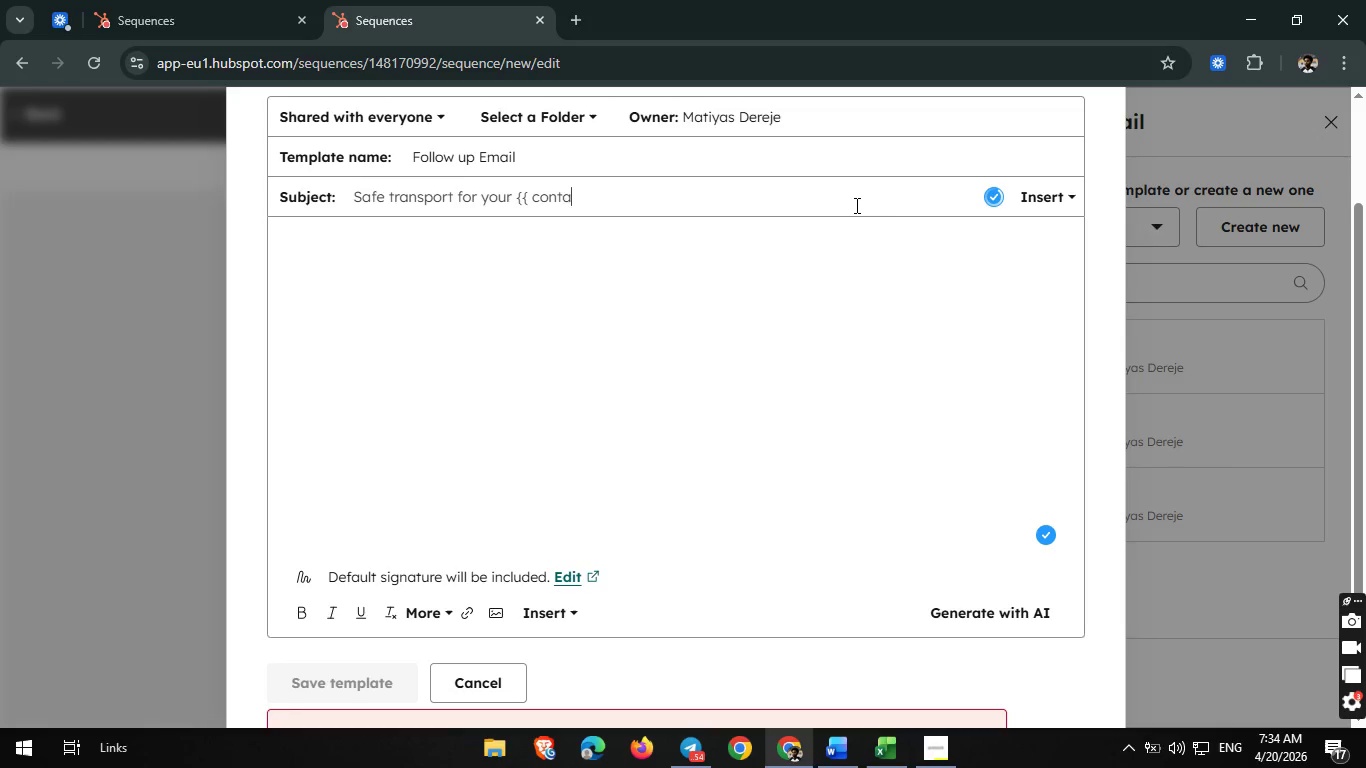 
key(Backspace)
 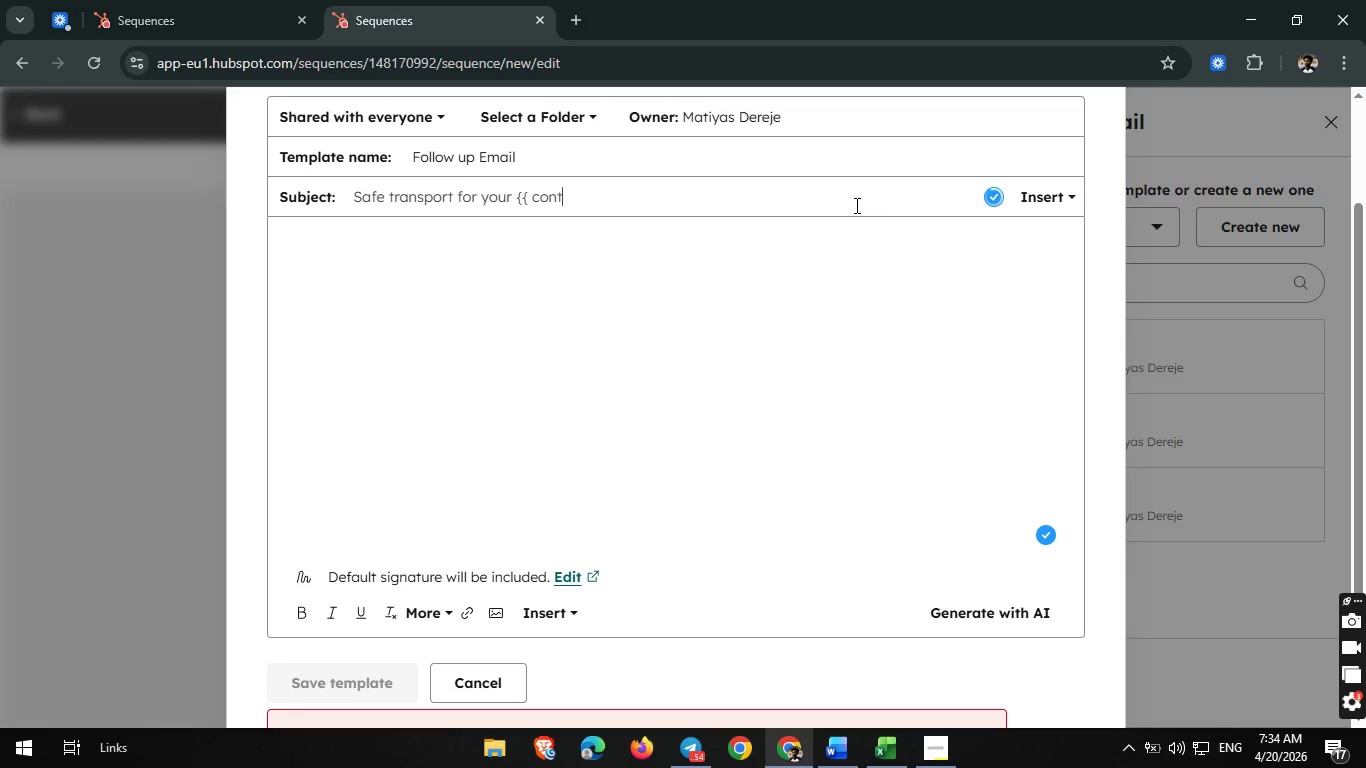 
key(Backspace)
 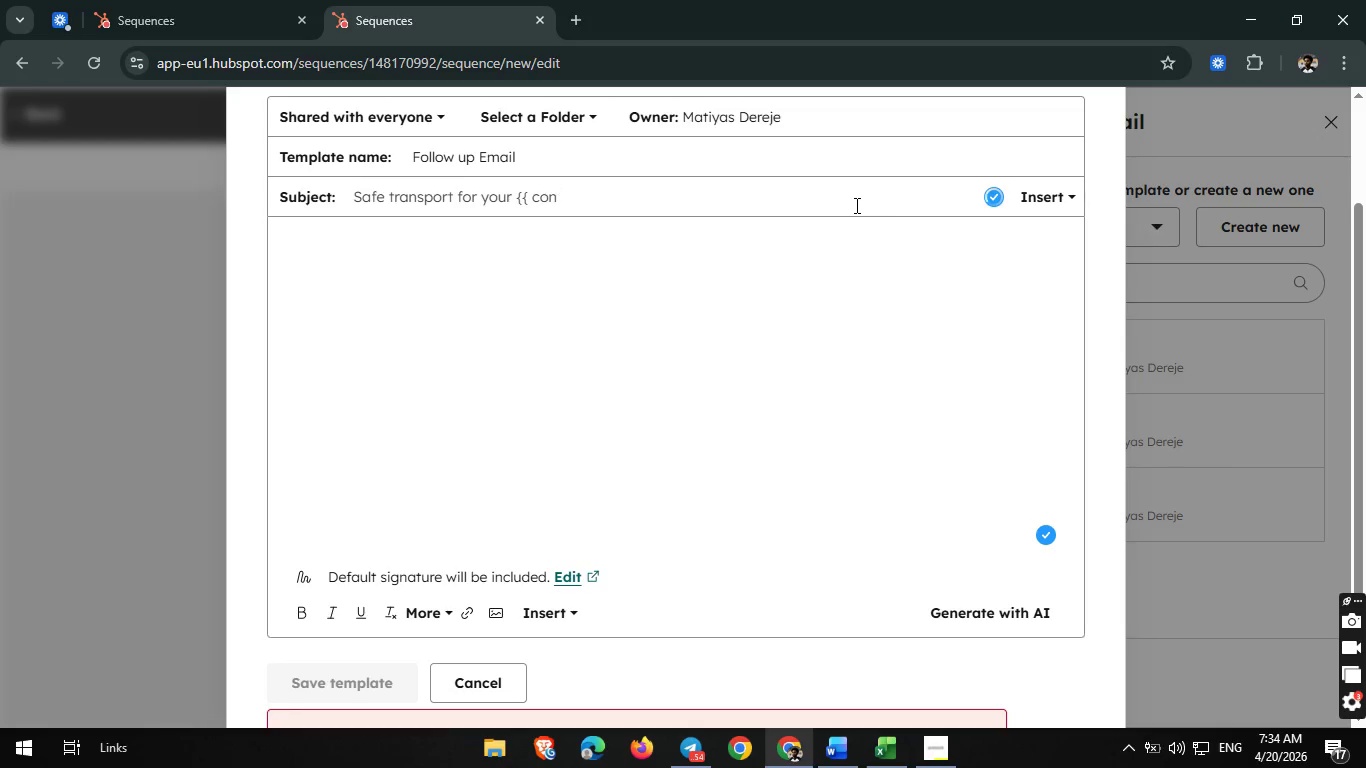 
key(Backspace)
 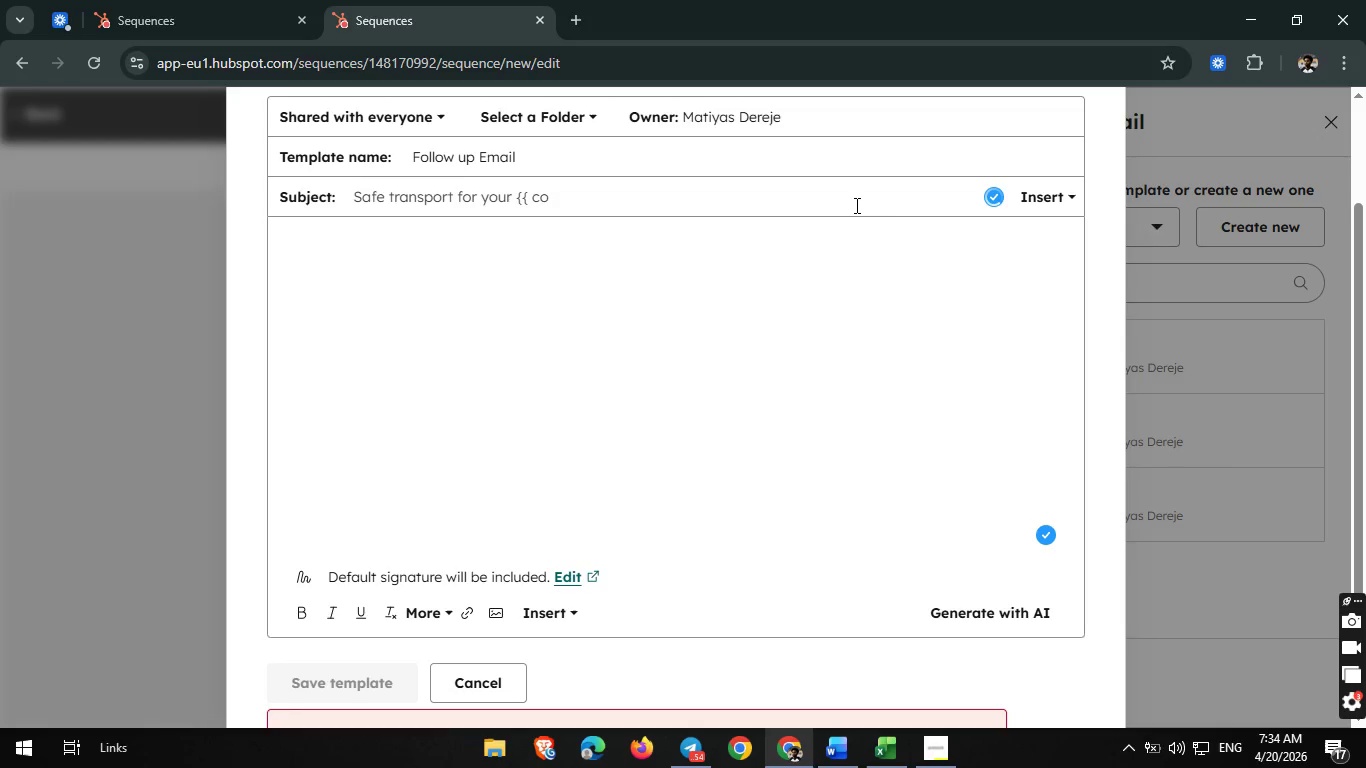 
key(Backspace)
 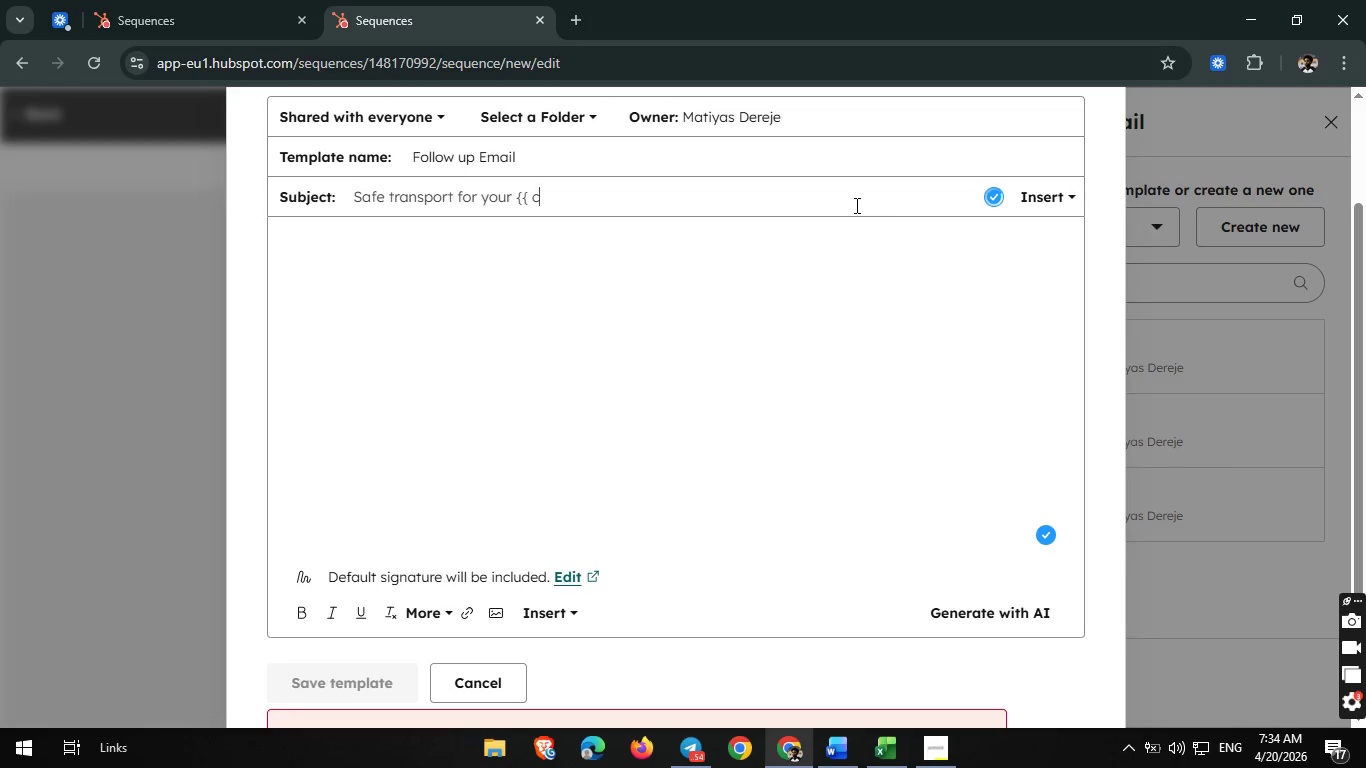 
key(Backspace)
 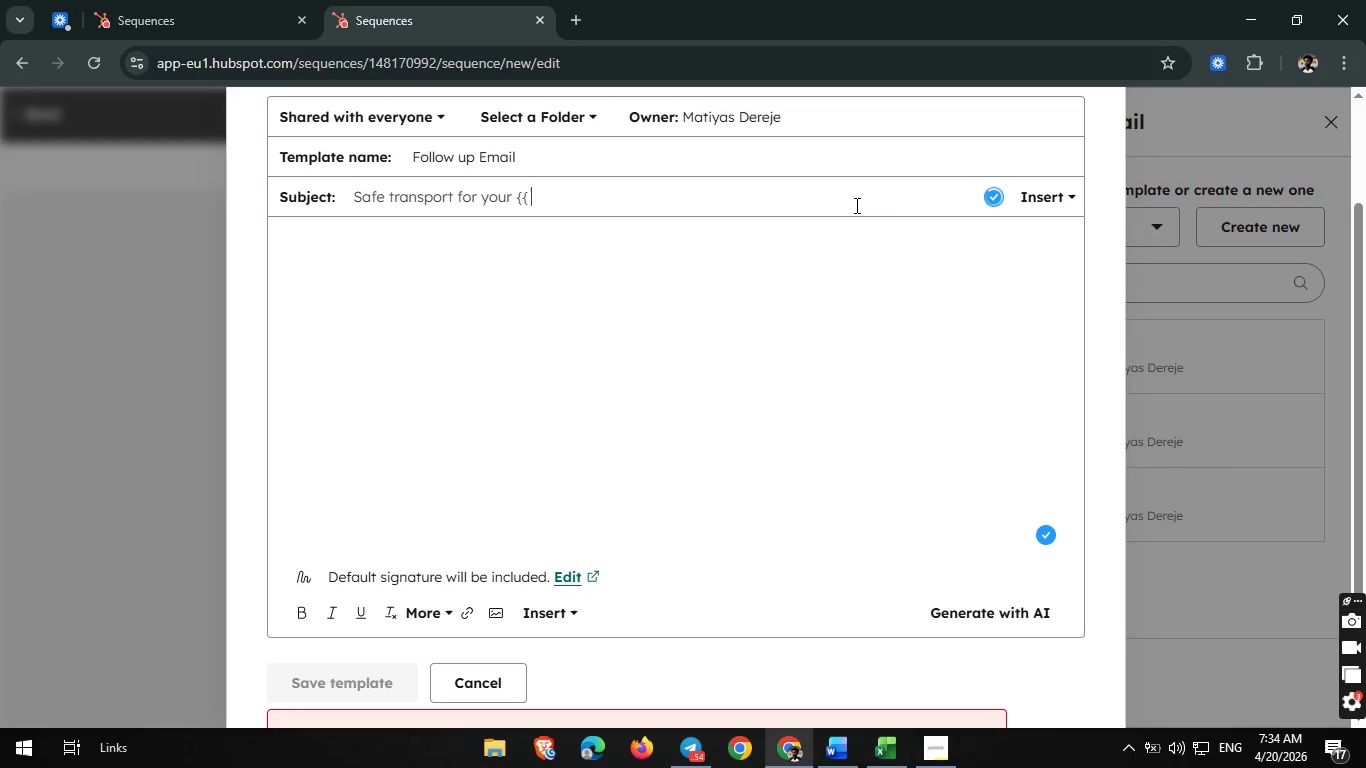 
key(Backspace)
 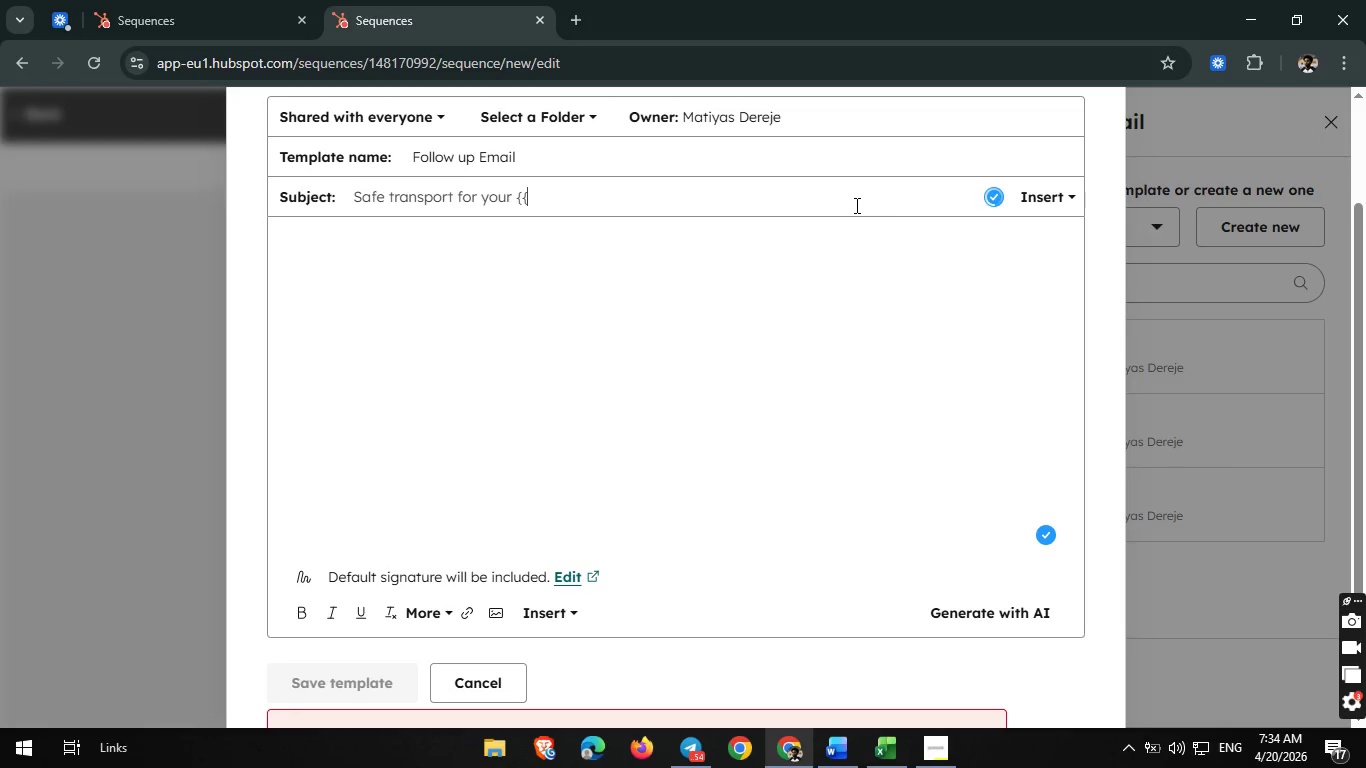 
key(Backspace)
 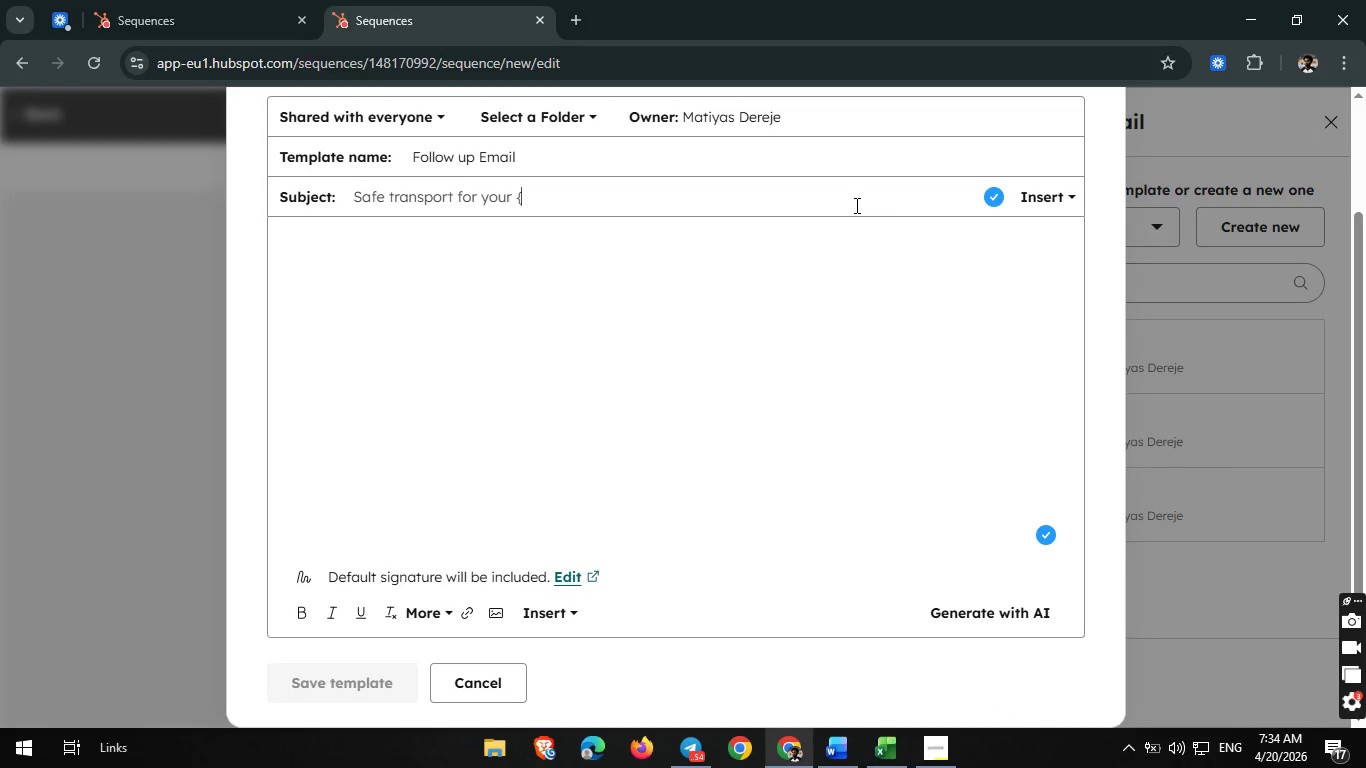 
key(Backspace)
 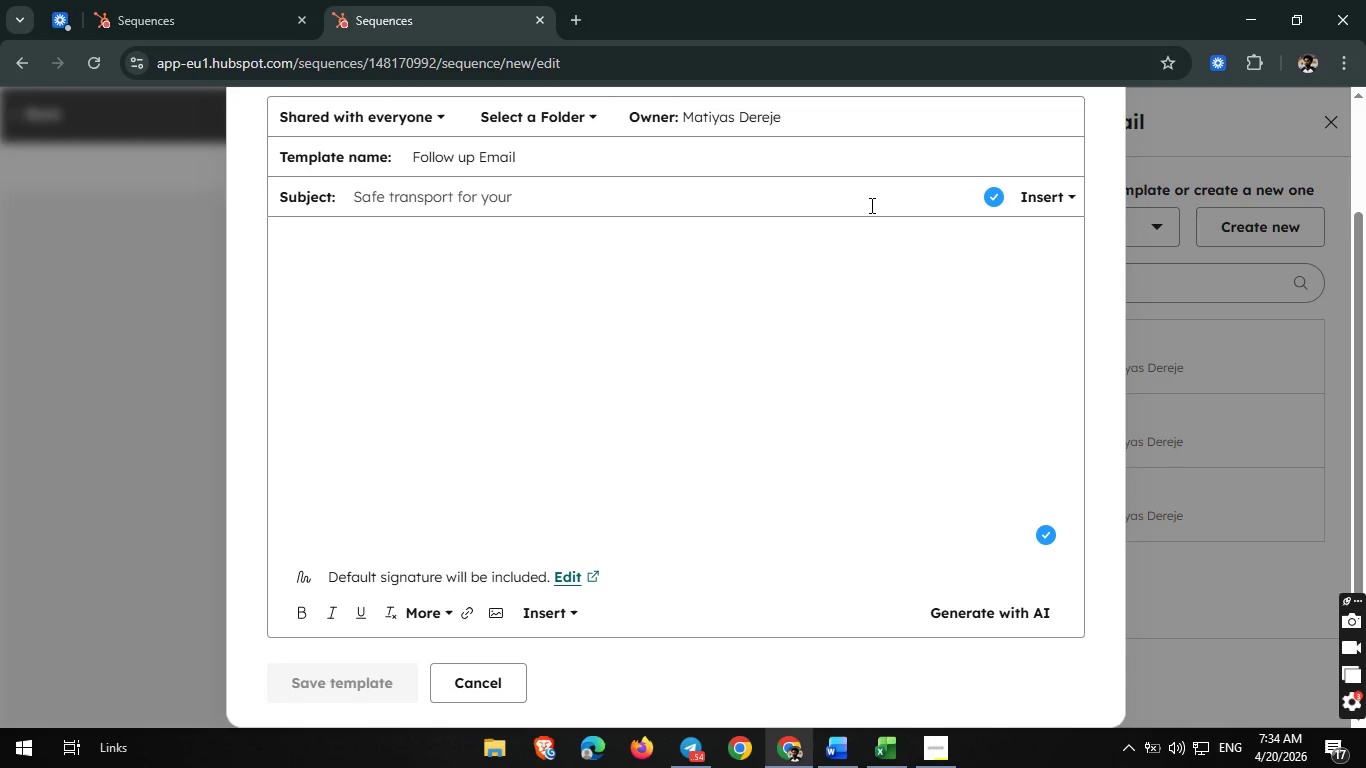 
wait(6.62)
 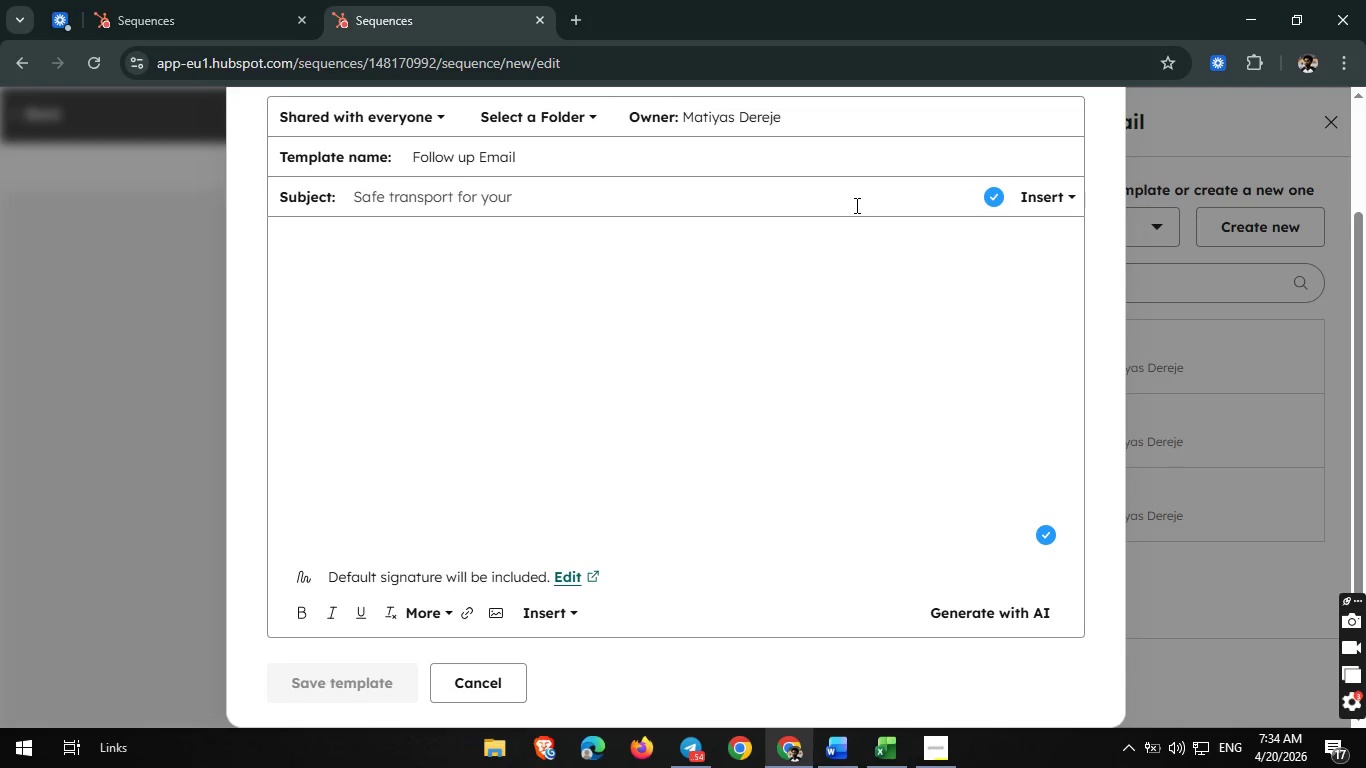 
left_click([1062, 196])
 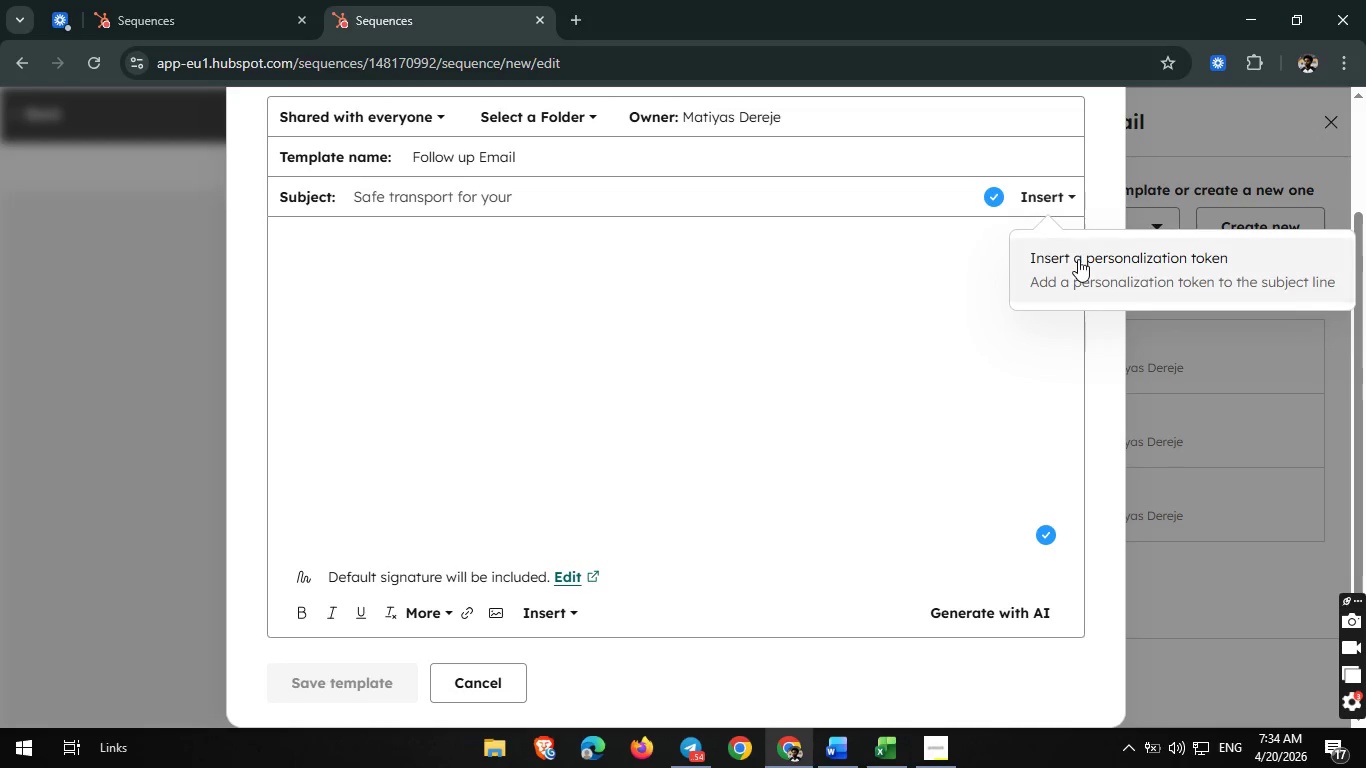 
left_click([1078, 261])
 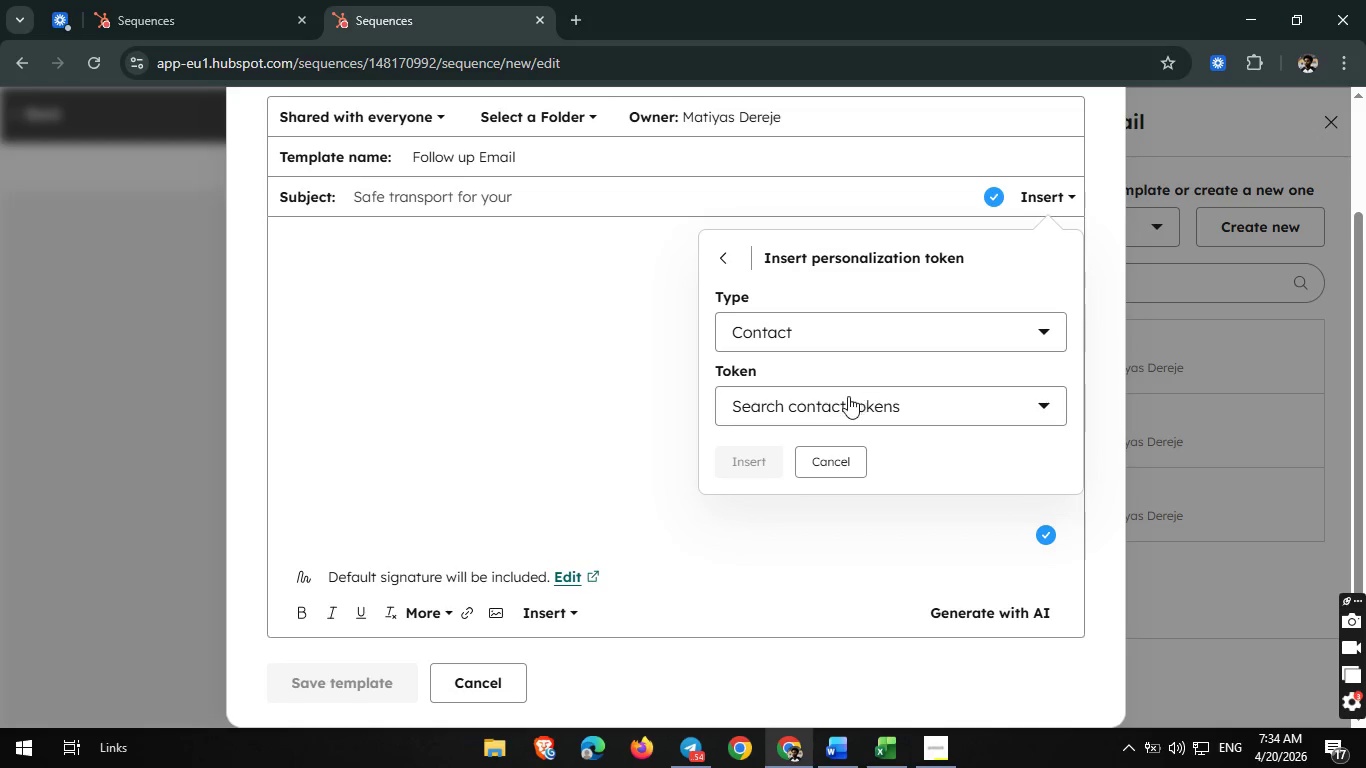 
left_click([842, 403])
 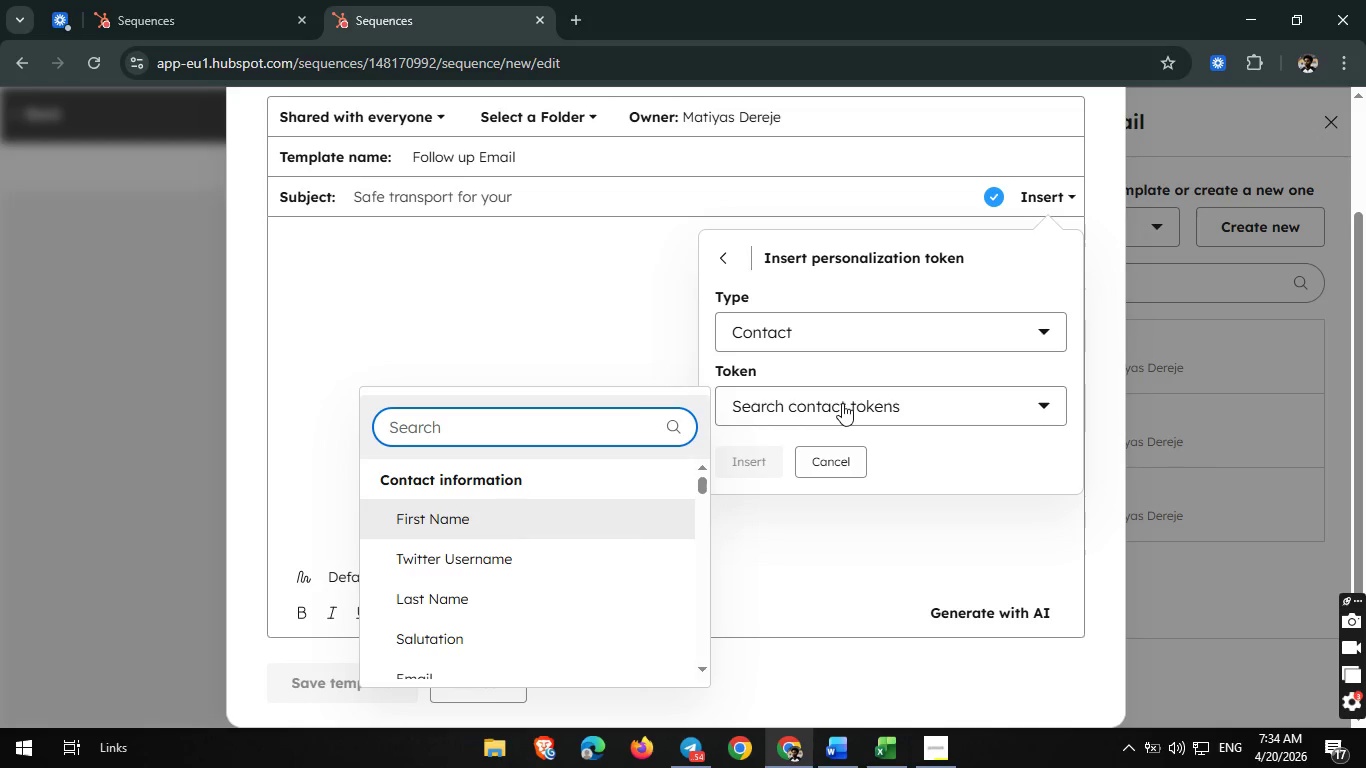 
wait(9.44)
 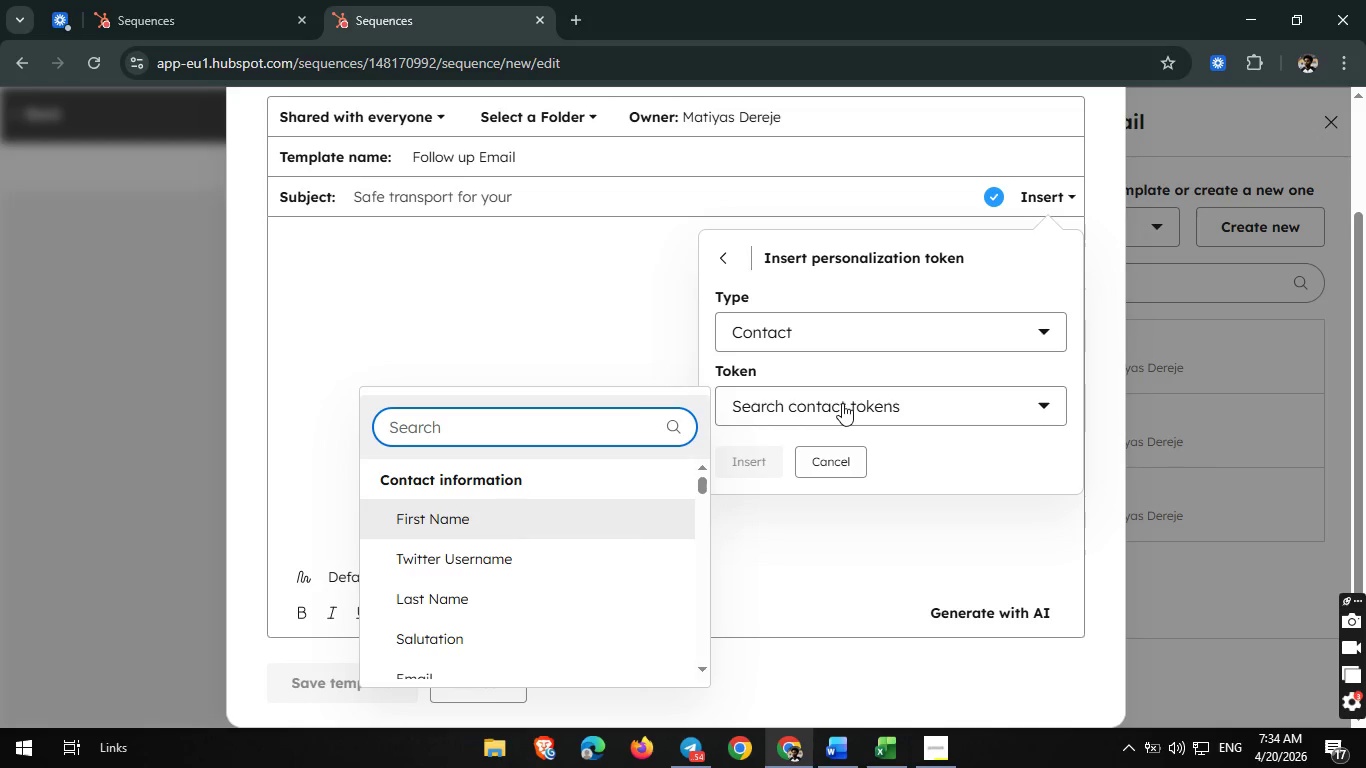 
type(prima)
 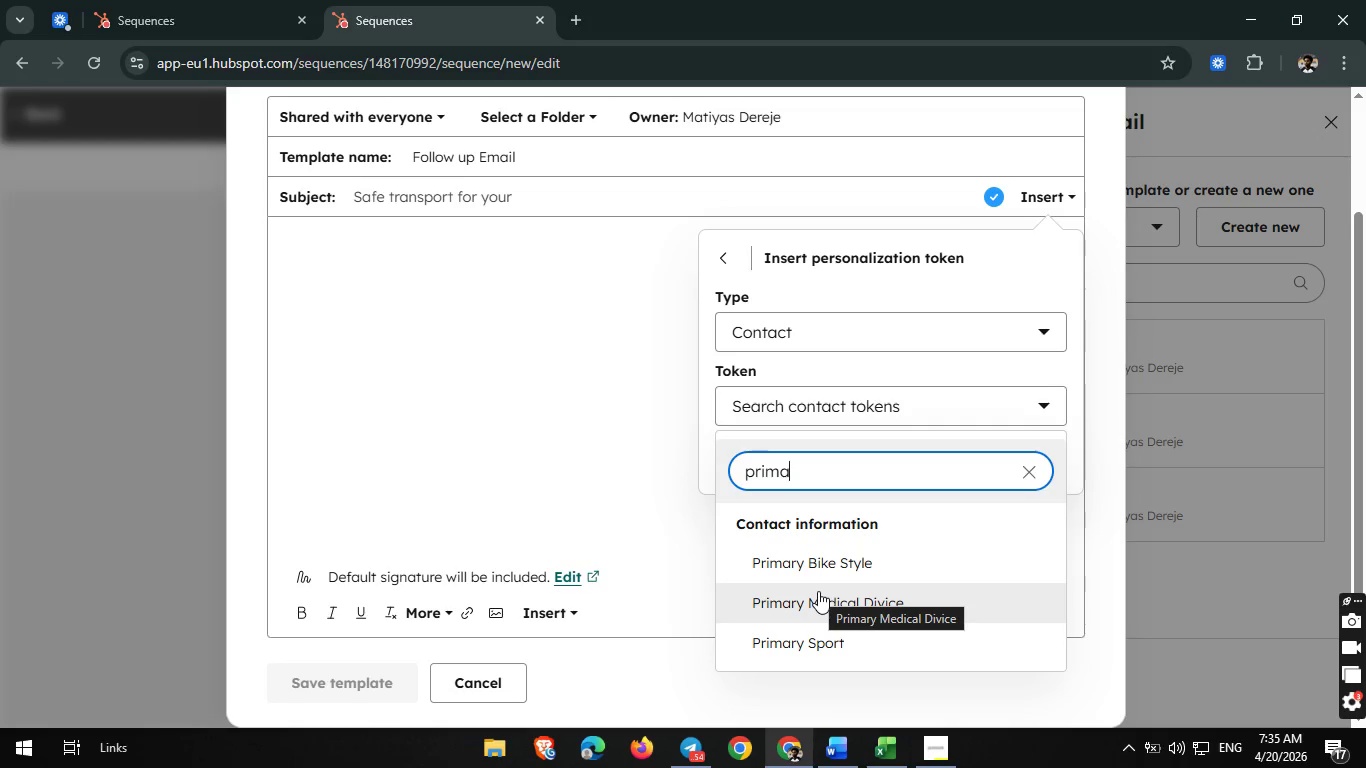 
left_click([813, 594])
 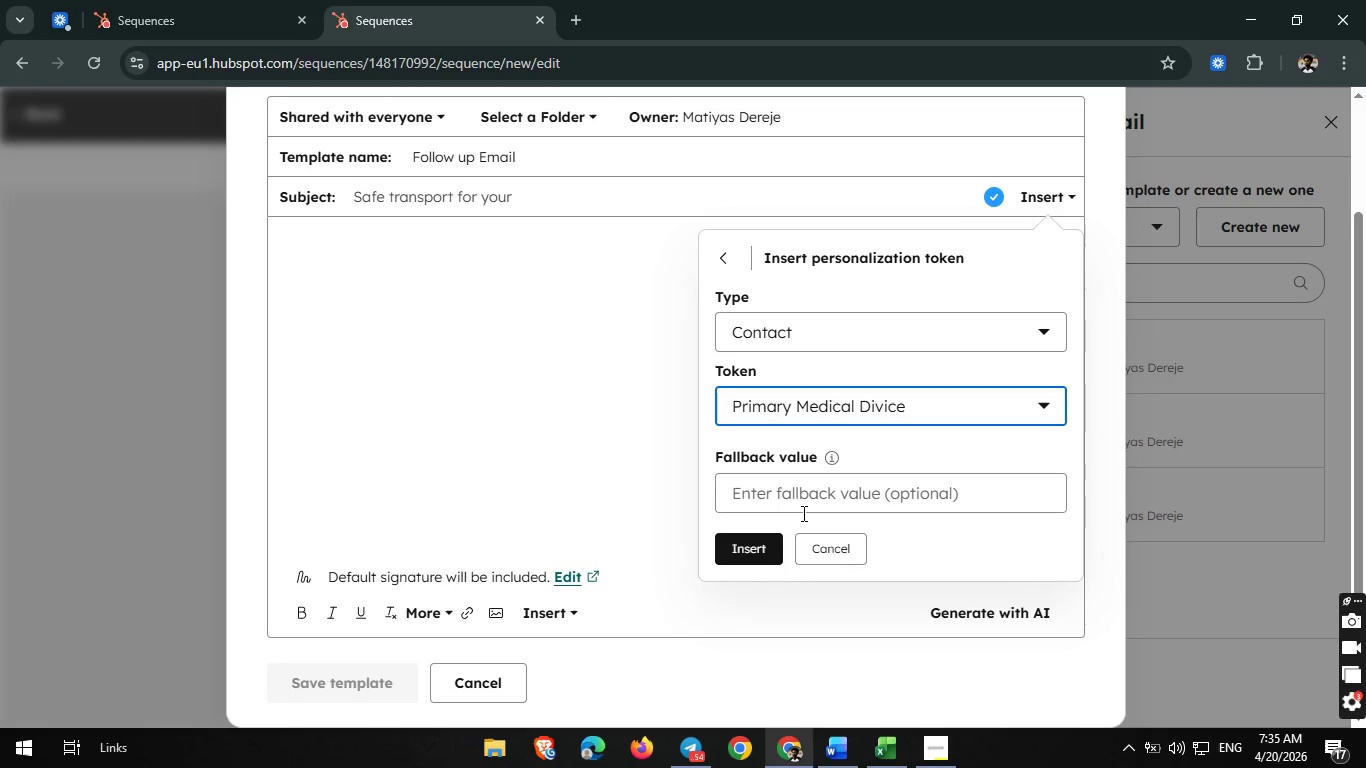 
left_click([807, 489])
 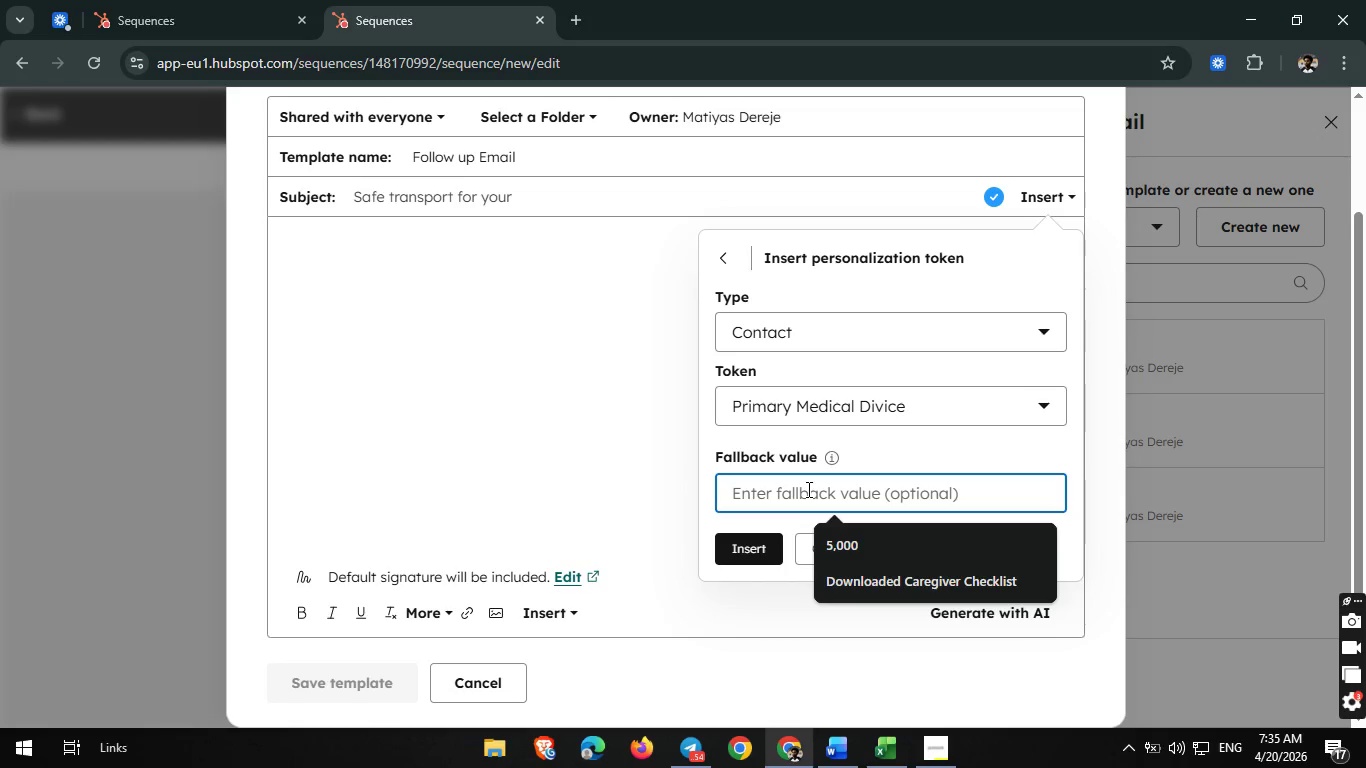 
type({{ contat)
 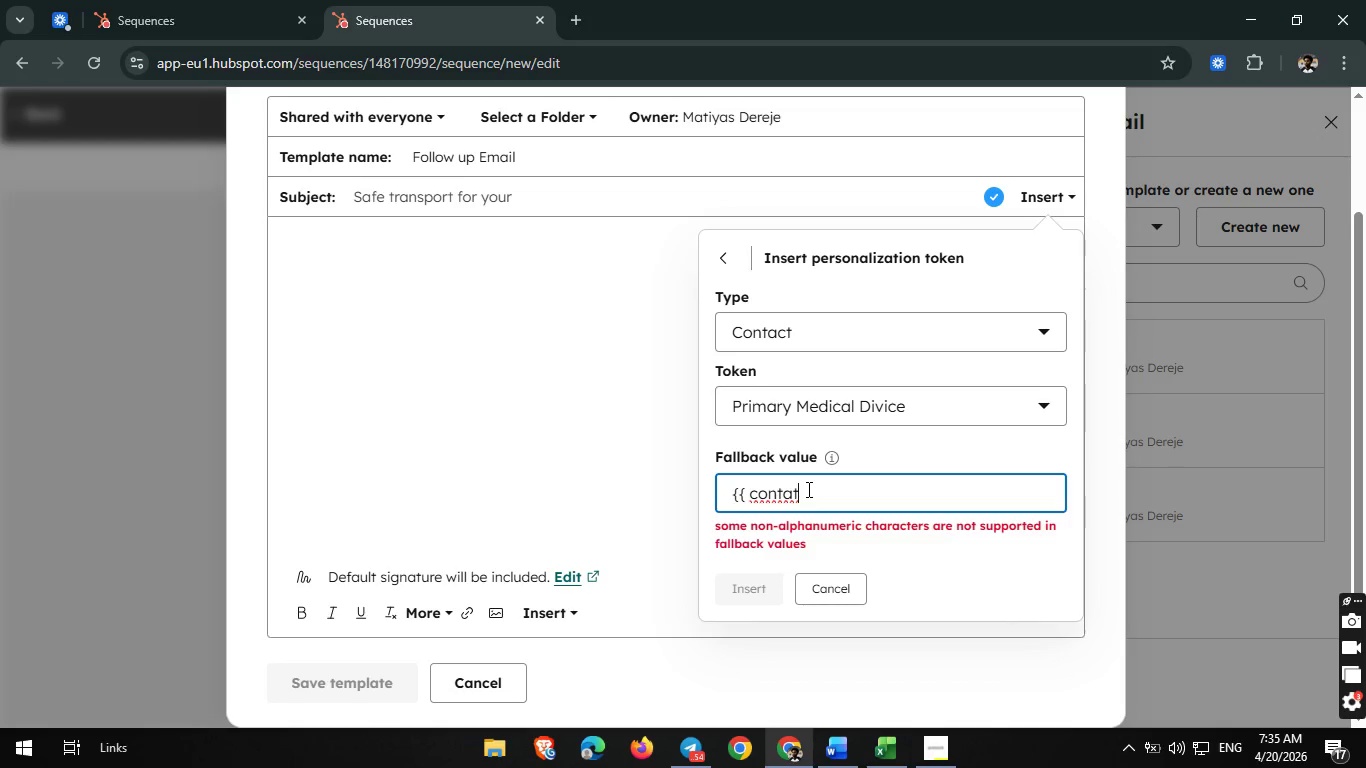 
hold_key(key=Backspace, duration=0.73)
 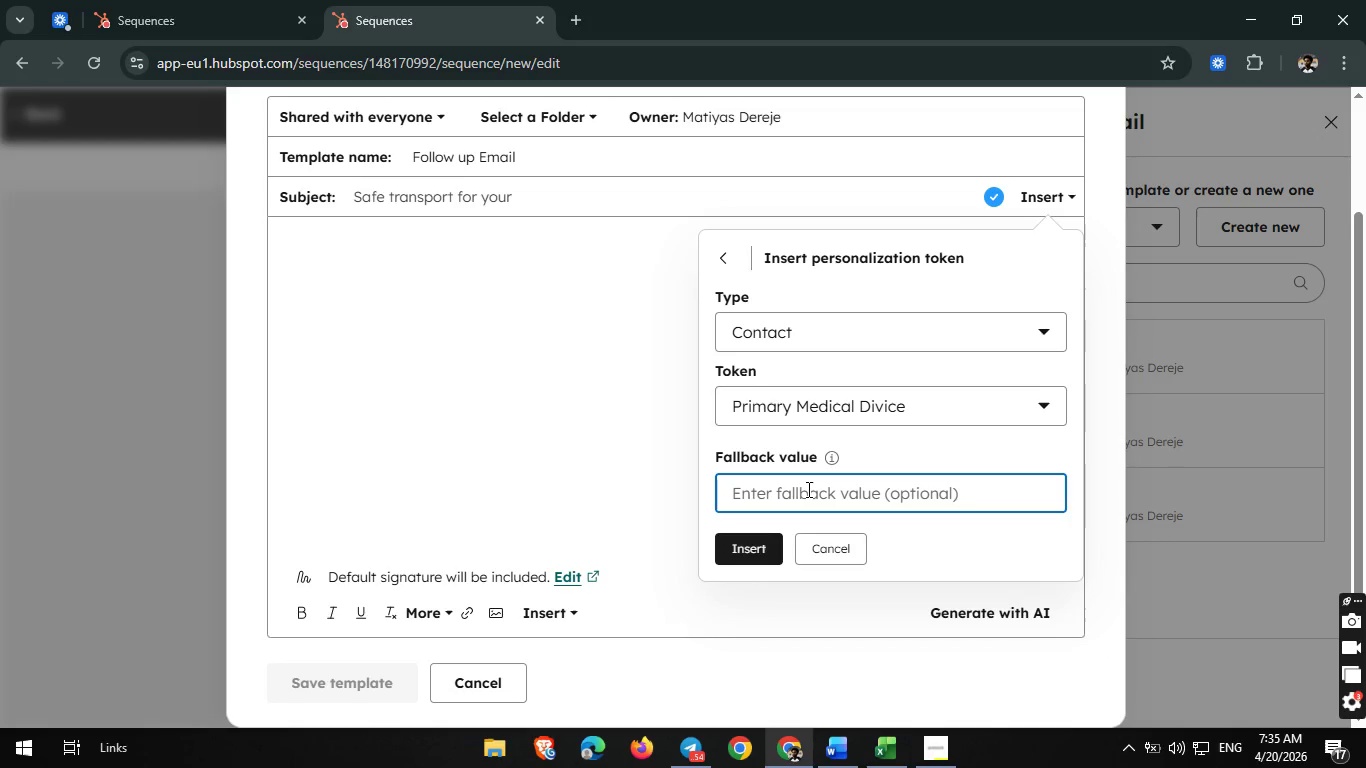 
key(Backspace)
type(contact.pri)
 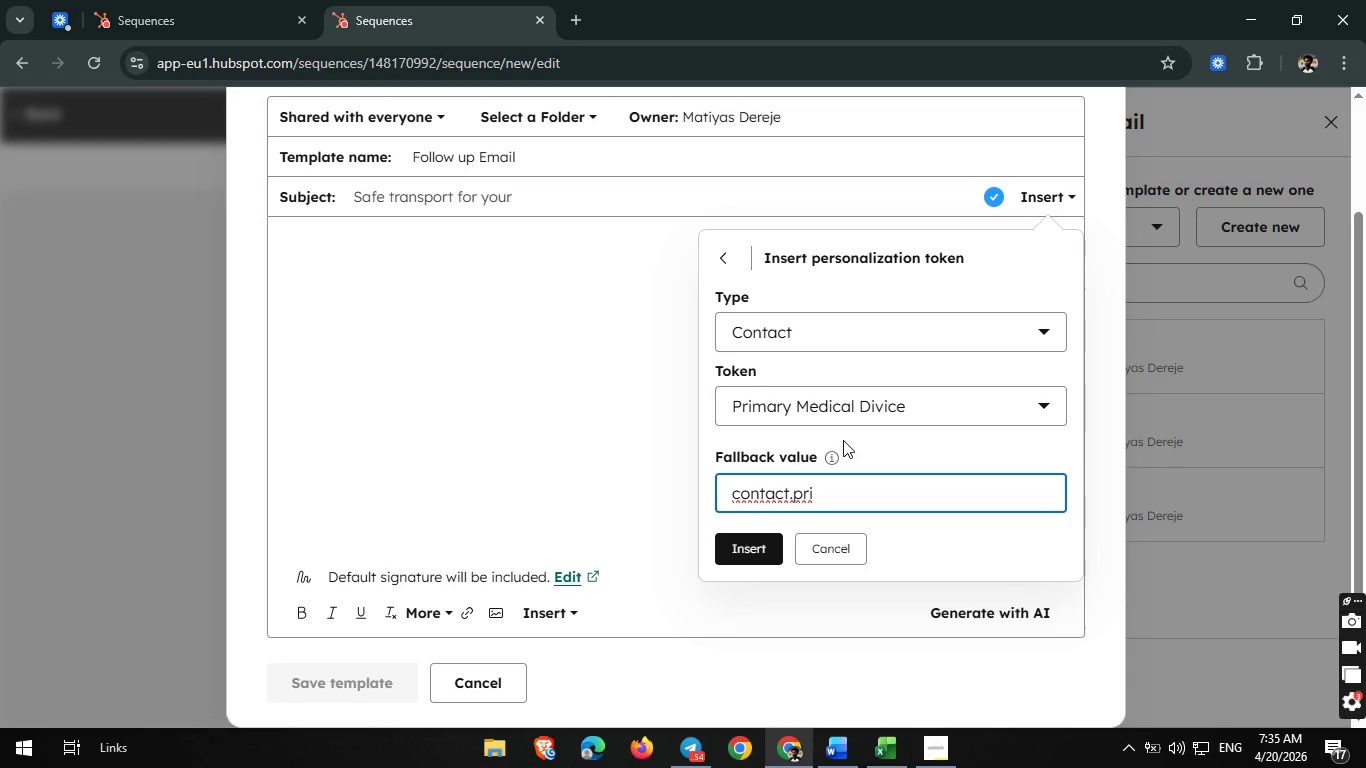 
type(mary ma)
key(Backspace)
key(Backspace)
type(medical)
key(Backspace)
key(Backspace)
key(Backspace)
key(Backspace)
key(Backspace)
key(Backspace)
key(Backspace)
key(Backspace)
type(-)
 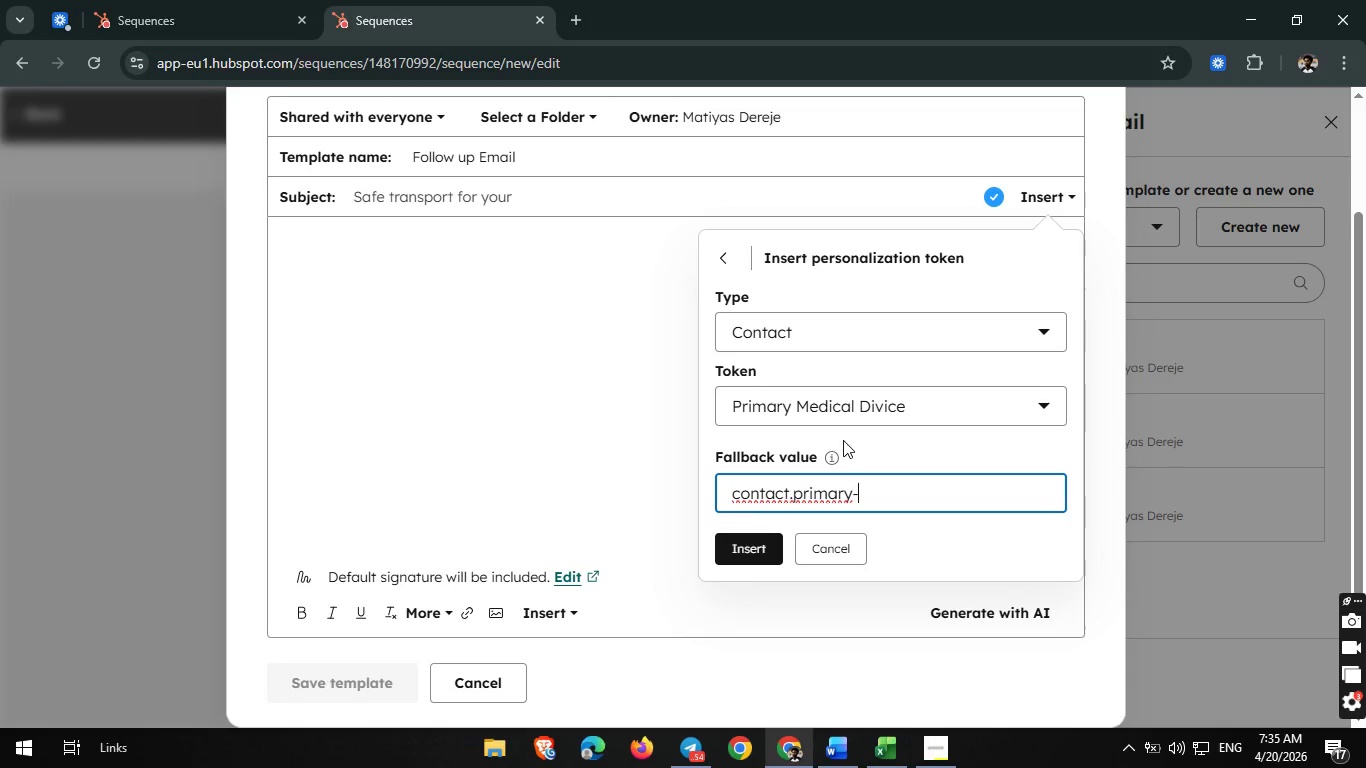 
type(m)
key(Backspace)
key(Backspace)
type( medical device)
 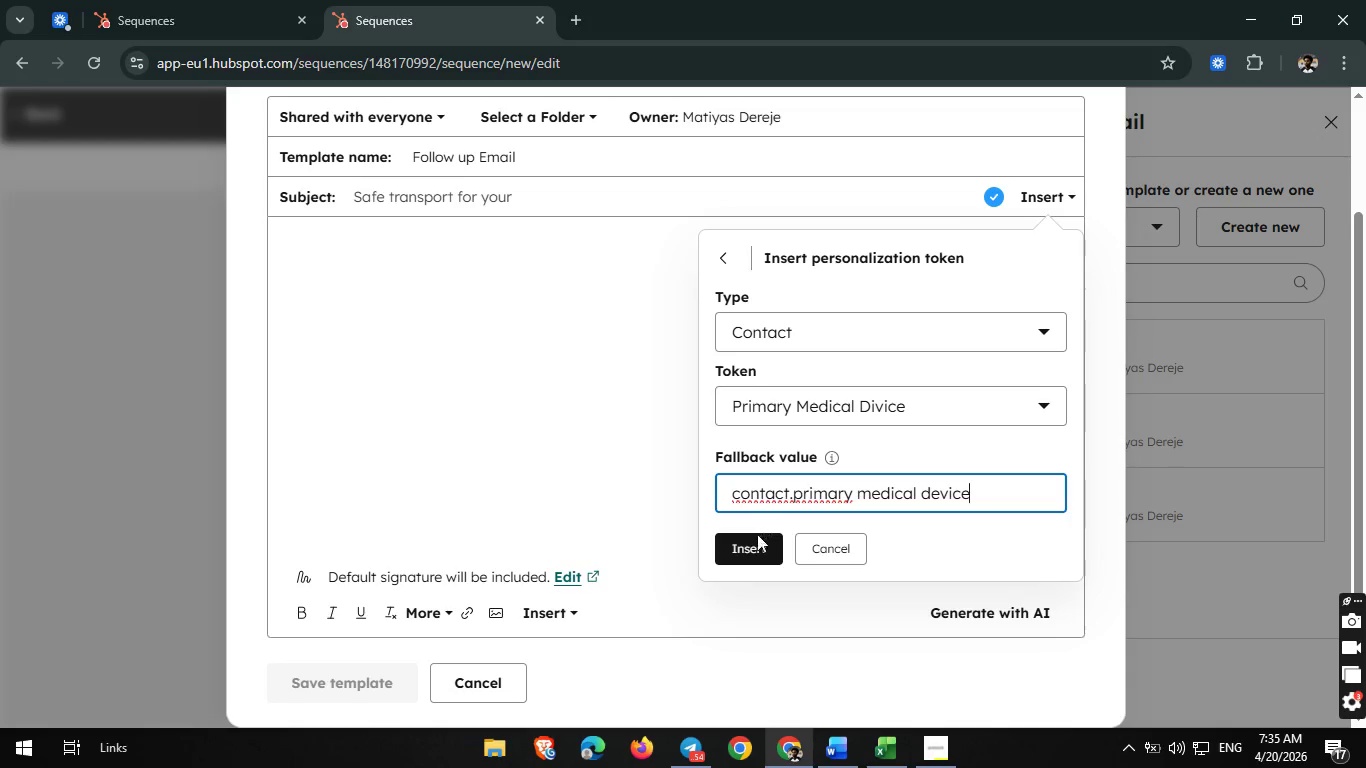 
left_click([752, 539])
 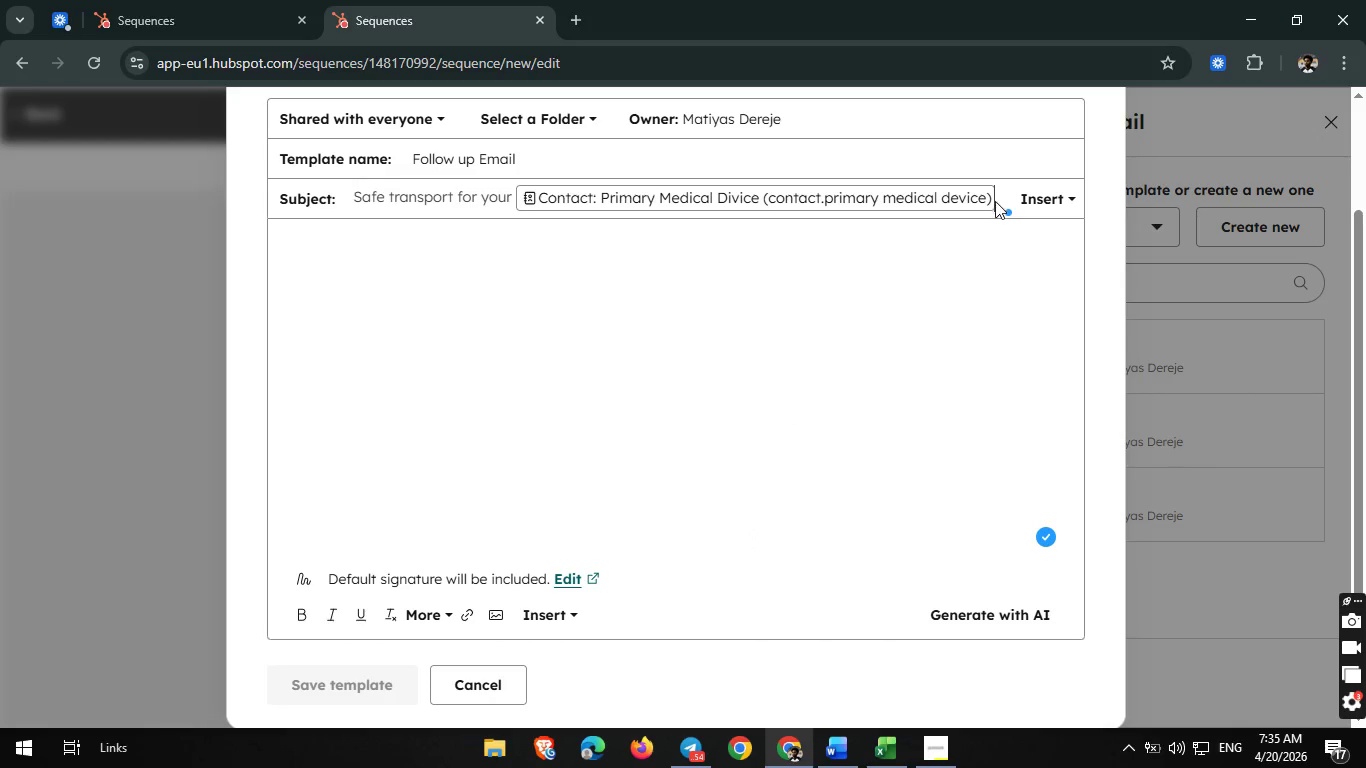 
type( installation)
 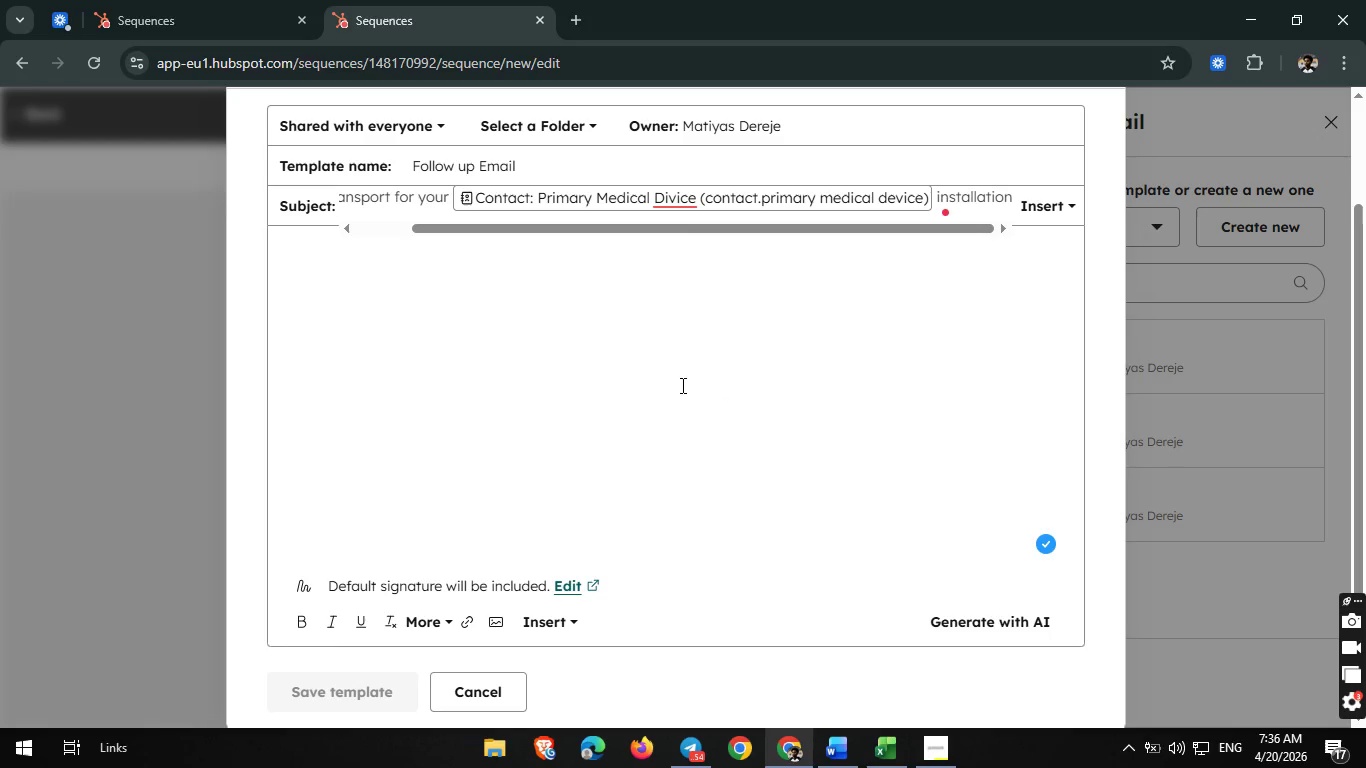 
left_click([487, 299])
 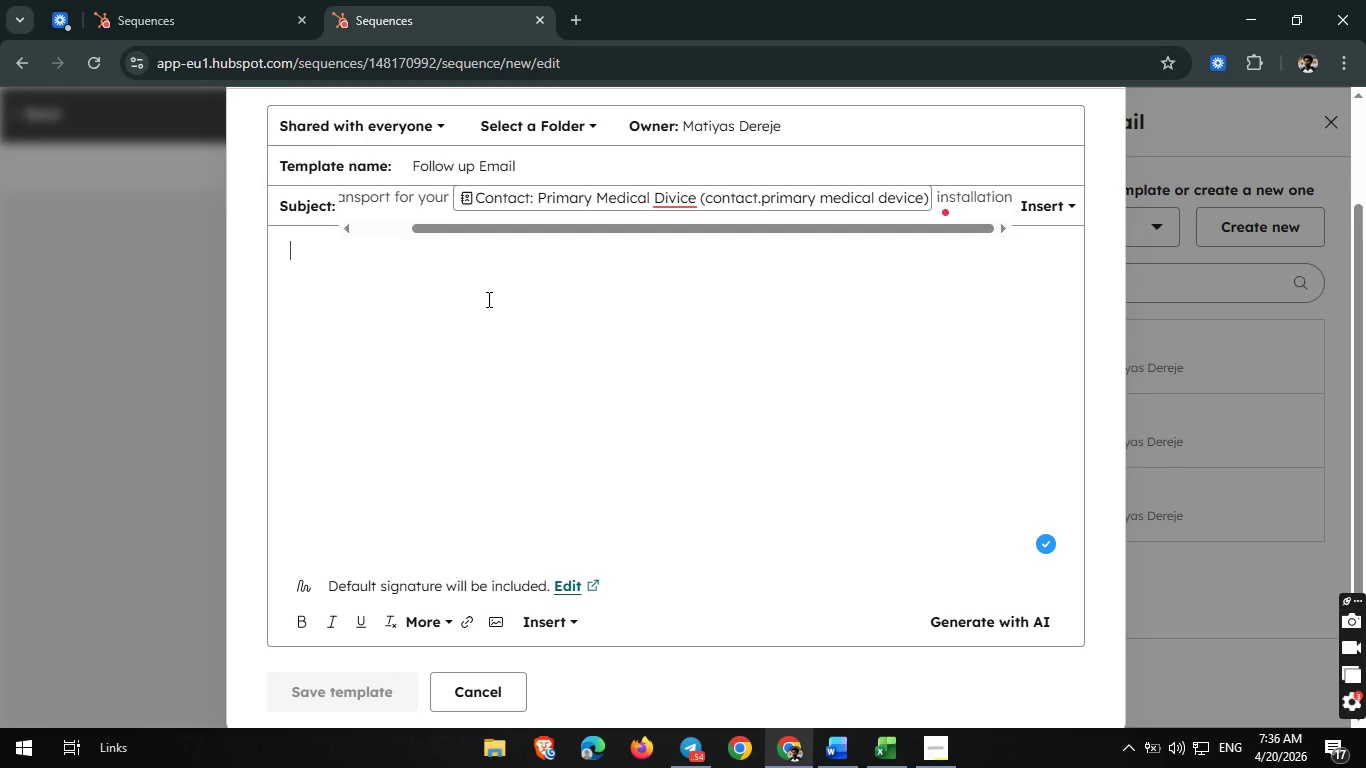 
type(Hi )
 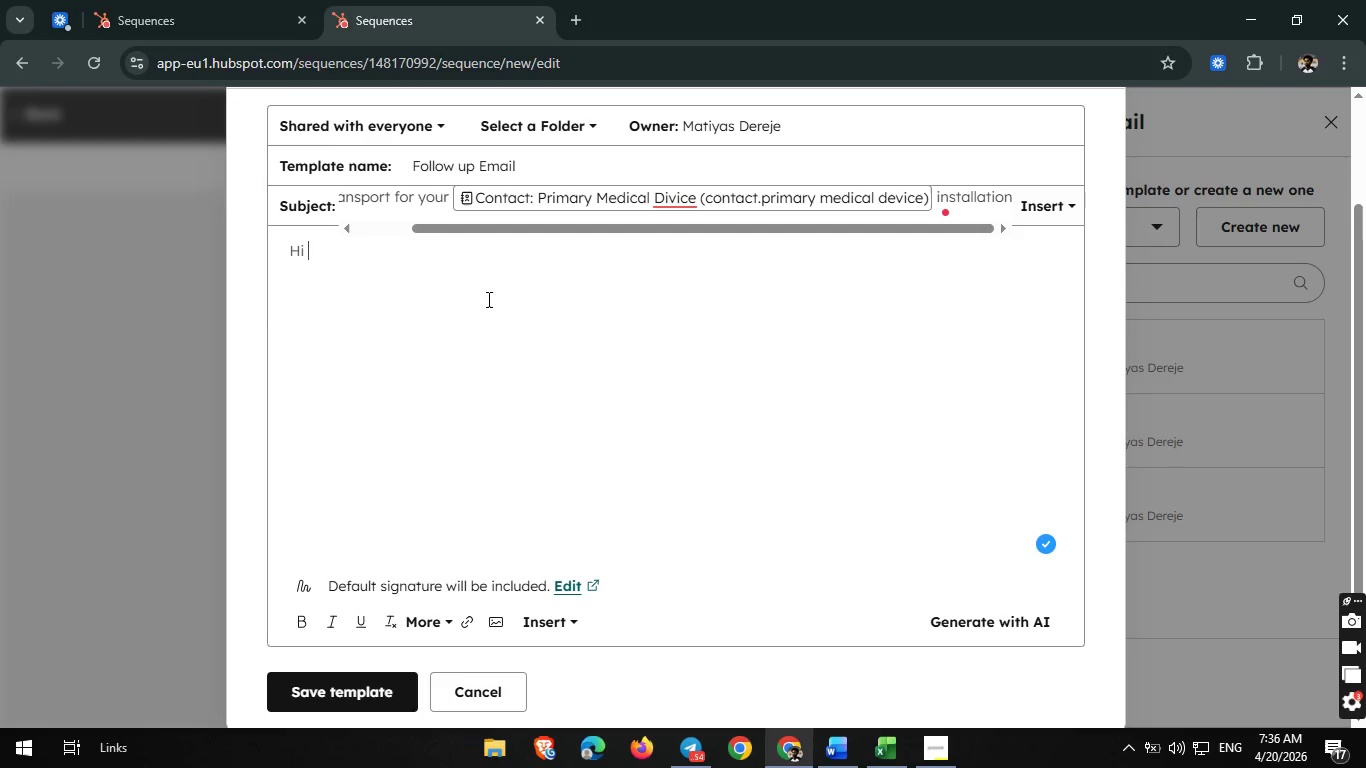 
wait(8.22)
 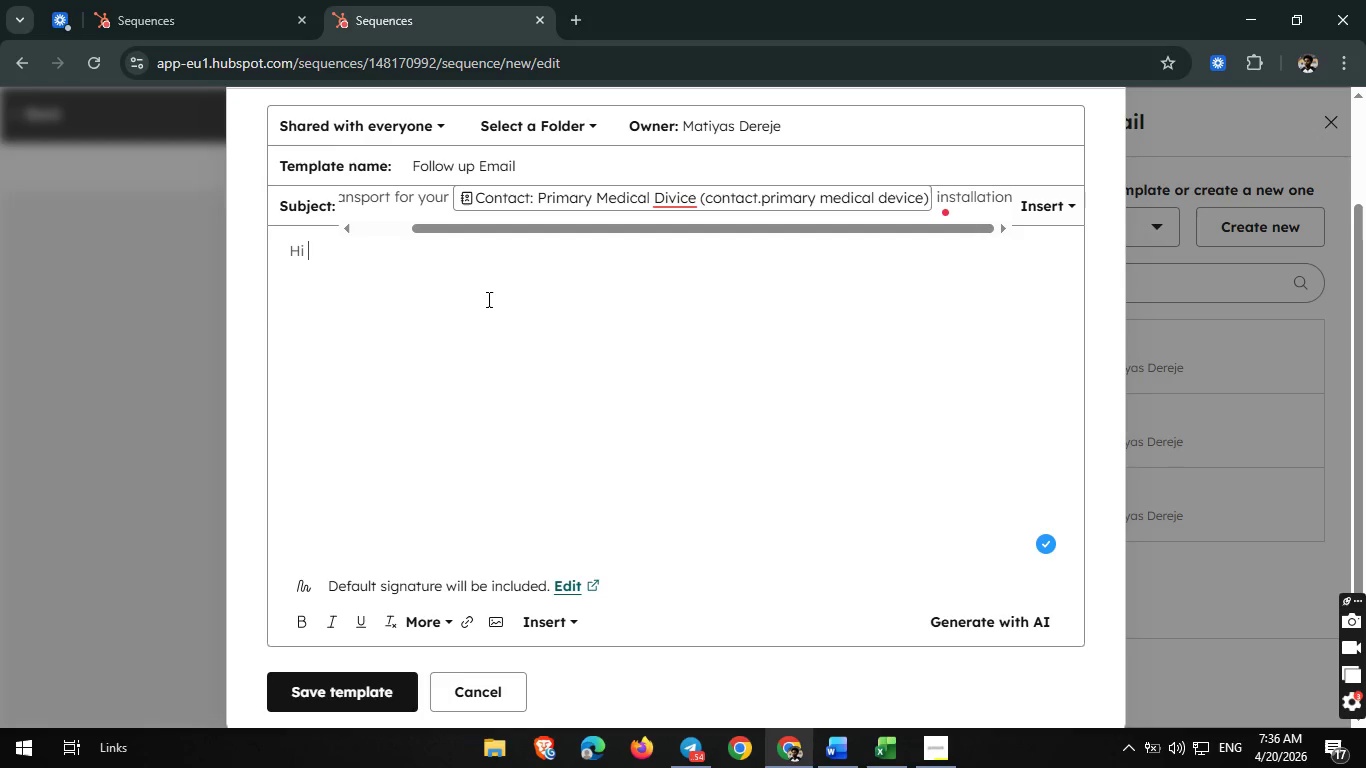 
left_click([578, 628])
 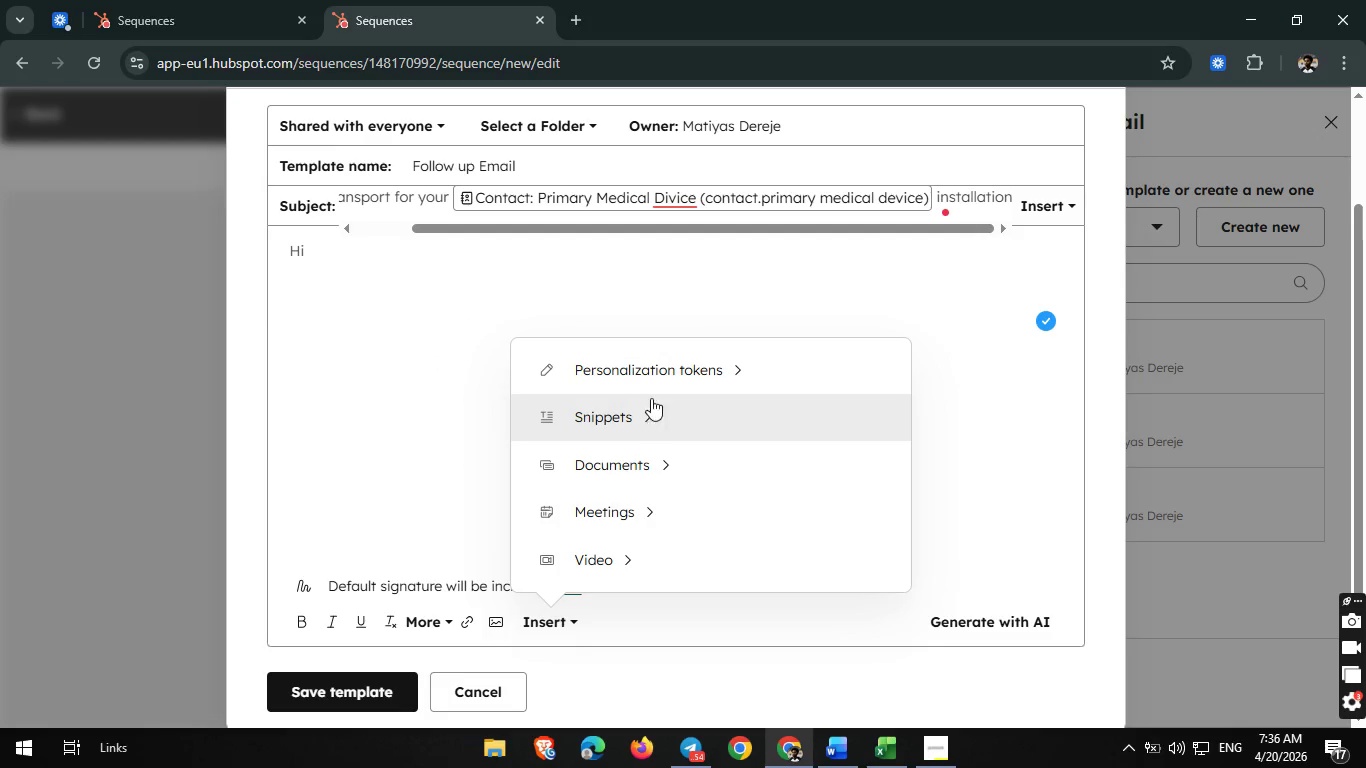 
left_click([670, 356])
 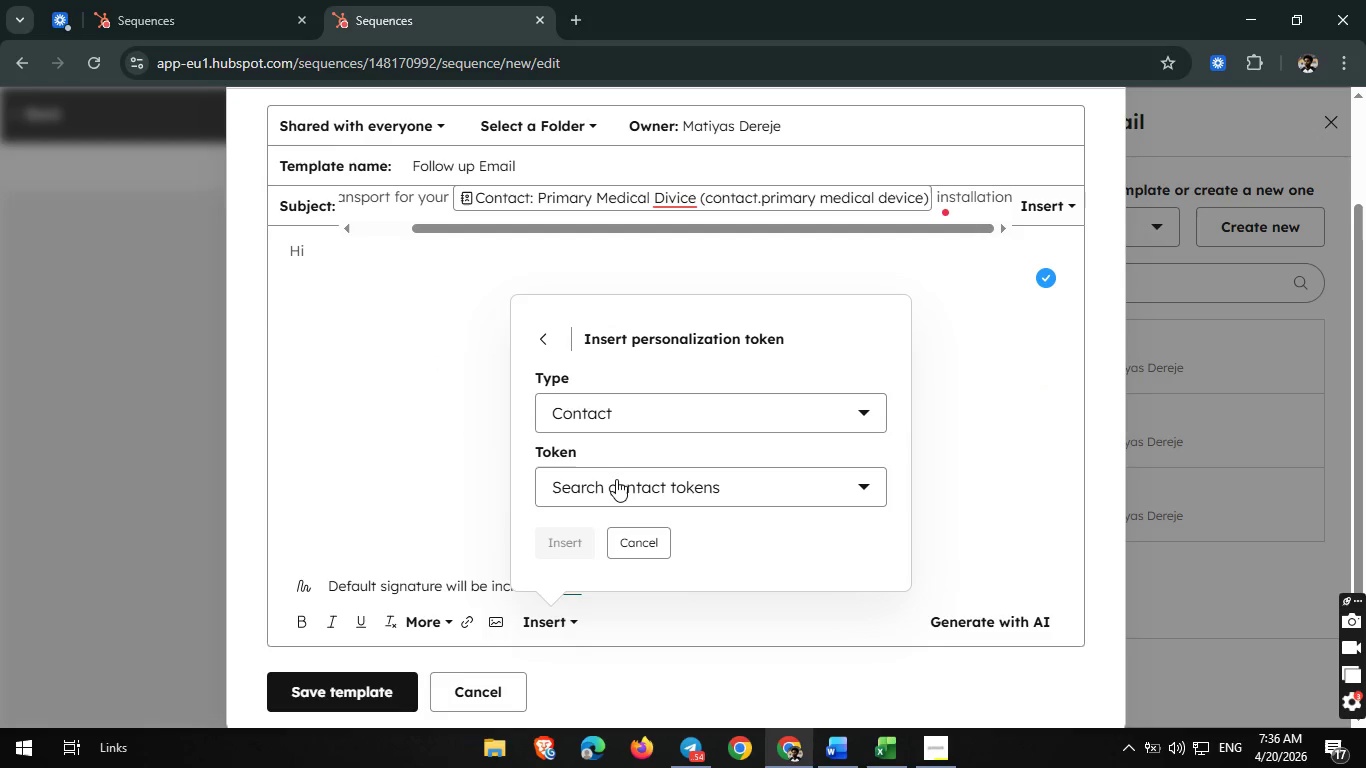 
left_click([614, 480])
 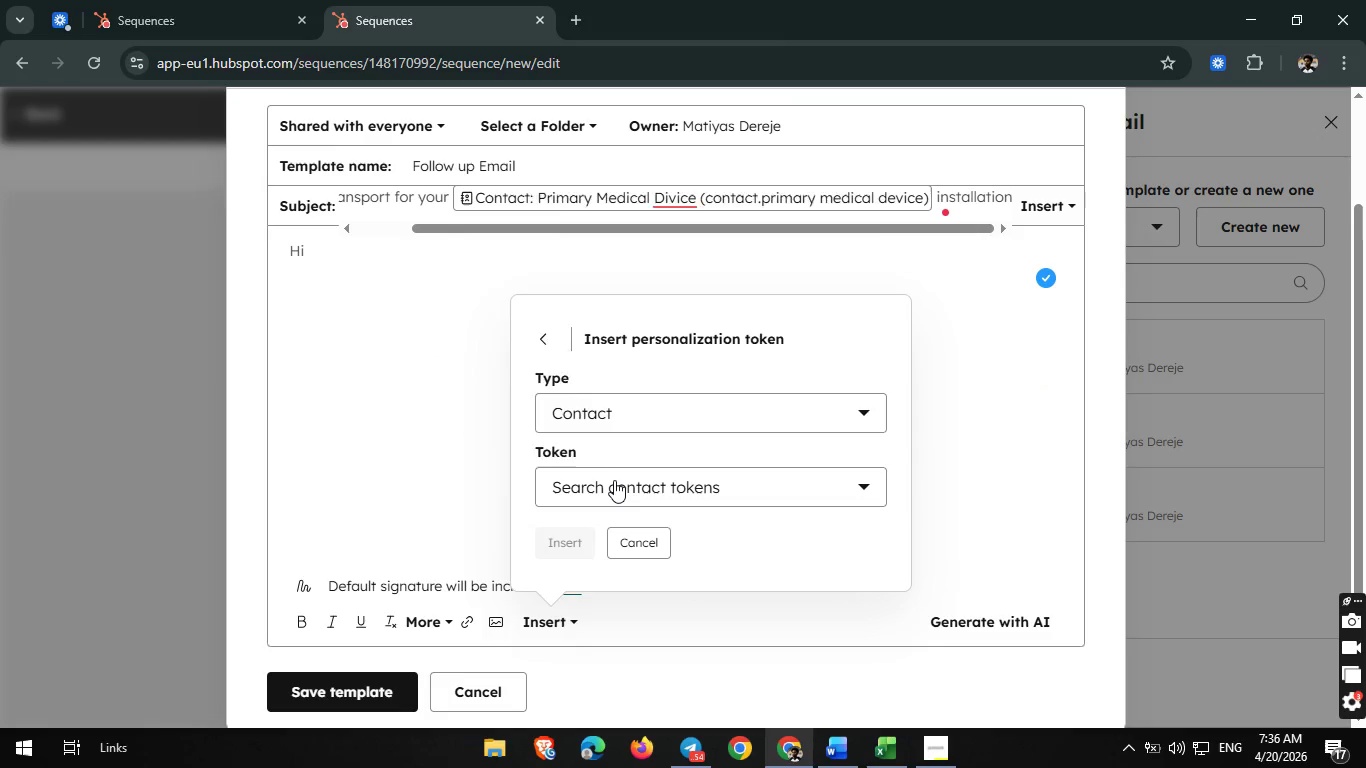 
type(fir)
 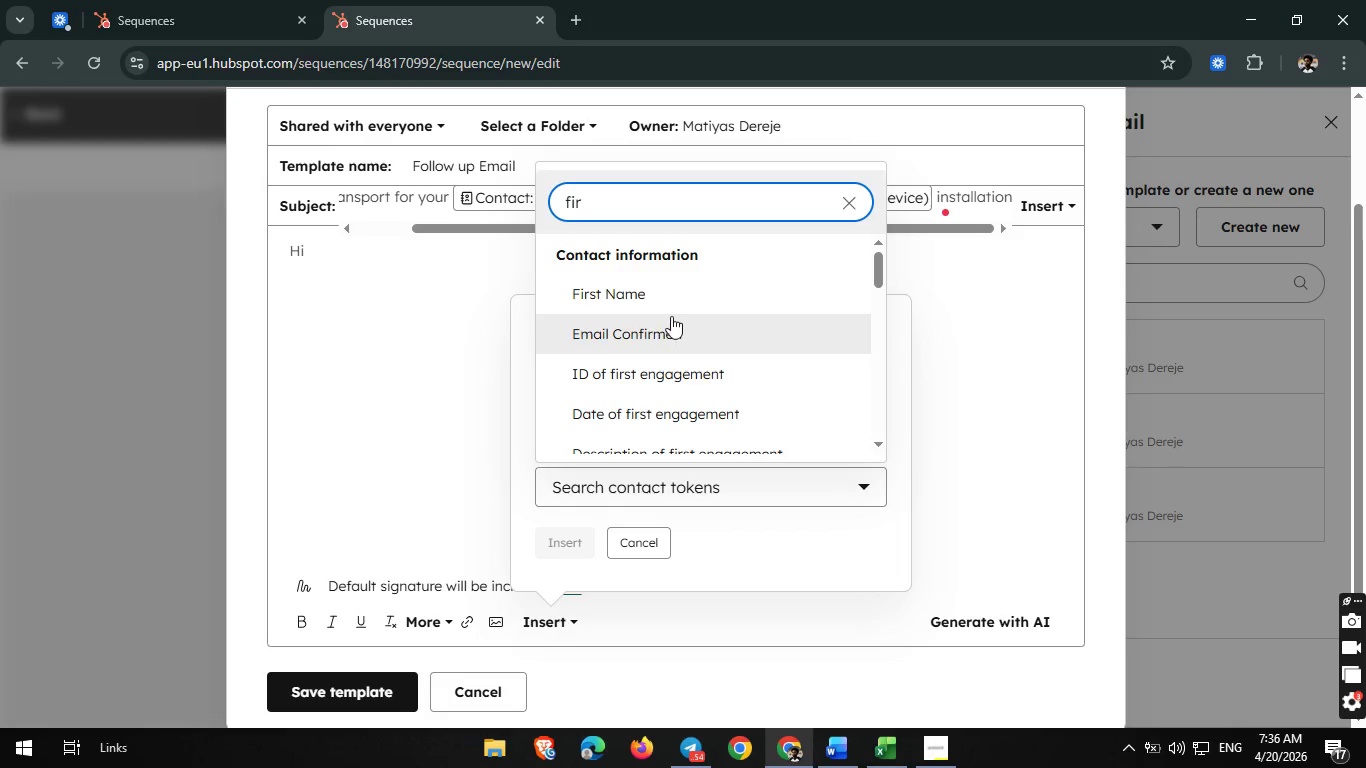 
double_click([673, 301])
 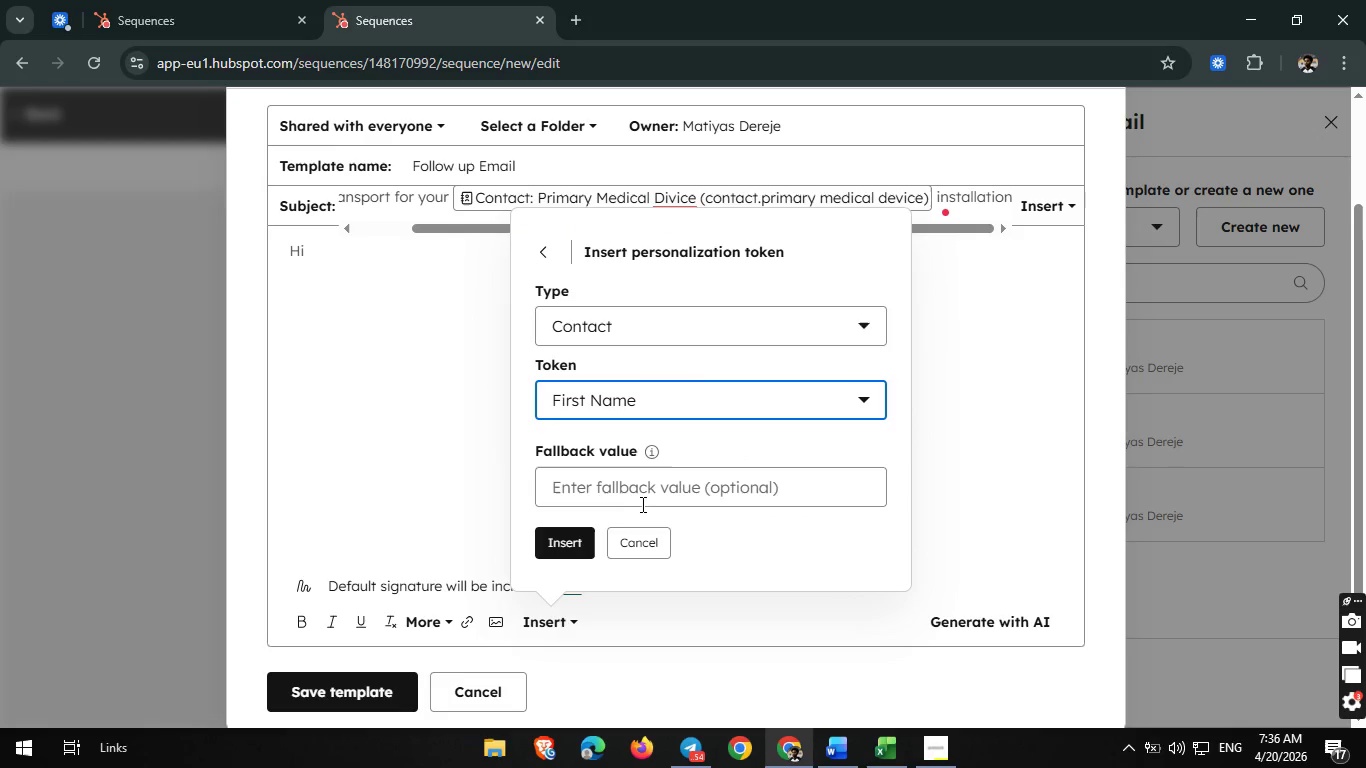 
left_click([630, 497])
 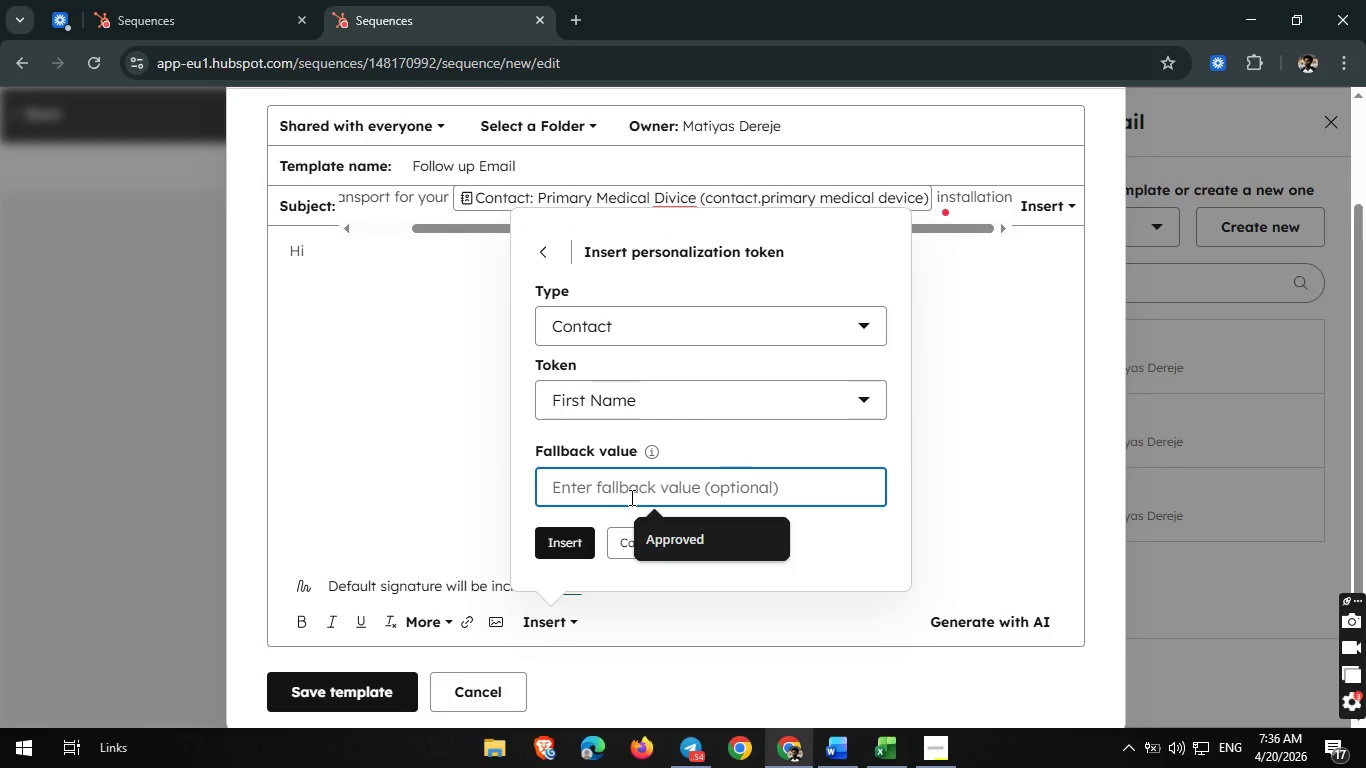 
type(conra)
key(Backspace)
key(Backspace)
key(Backspace)
key(Backspace)
key(Backspace)
 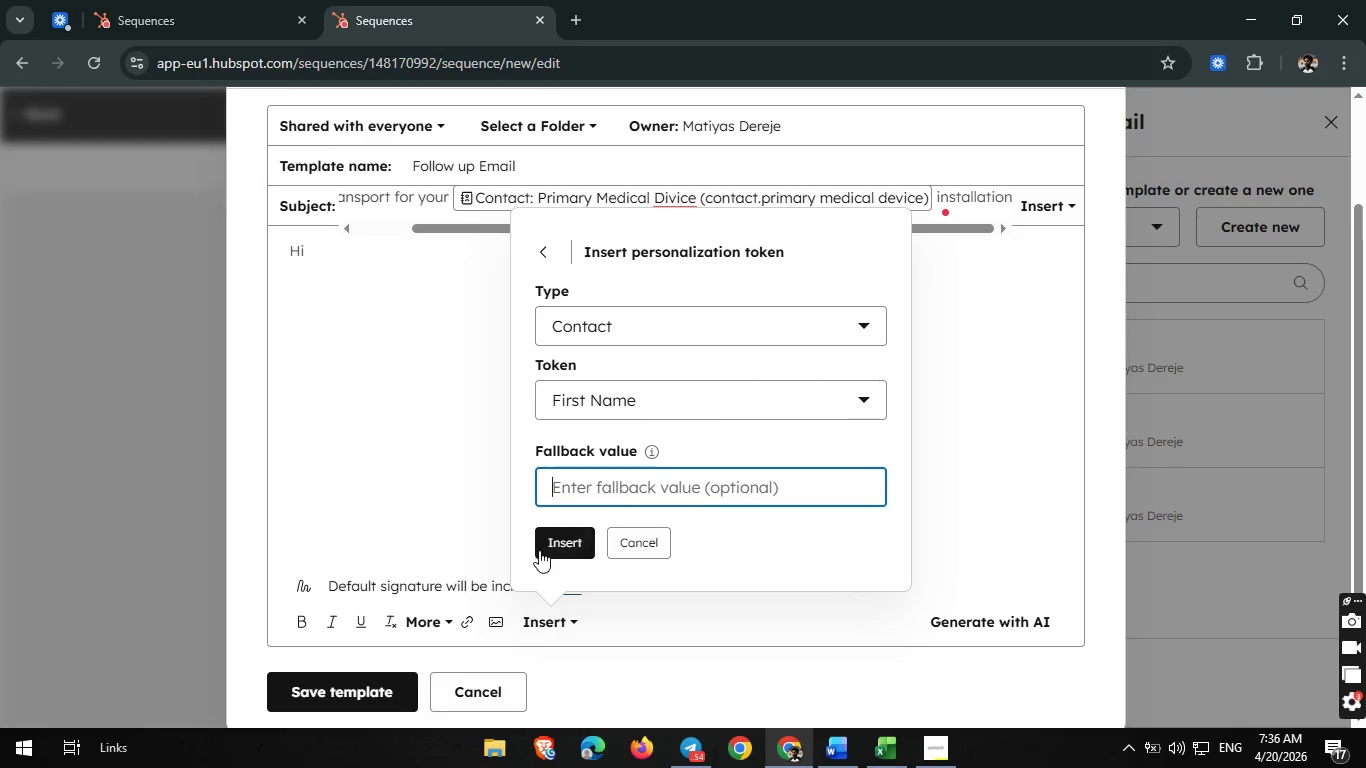 
left_click([547, 549])
 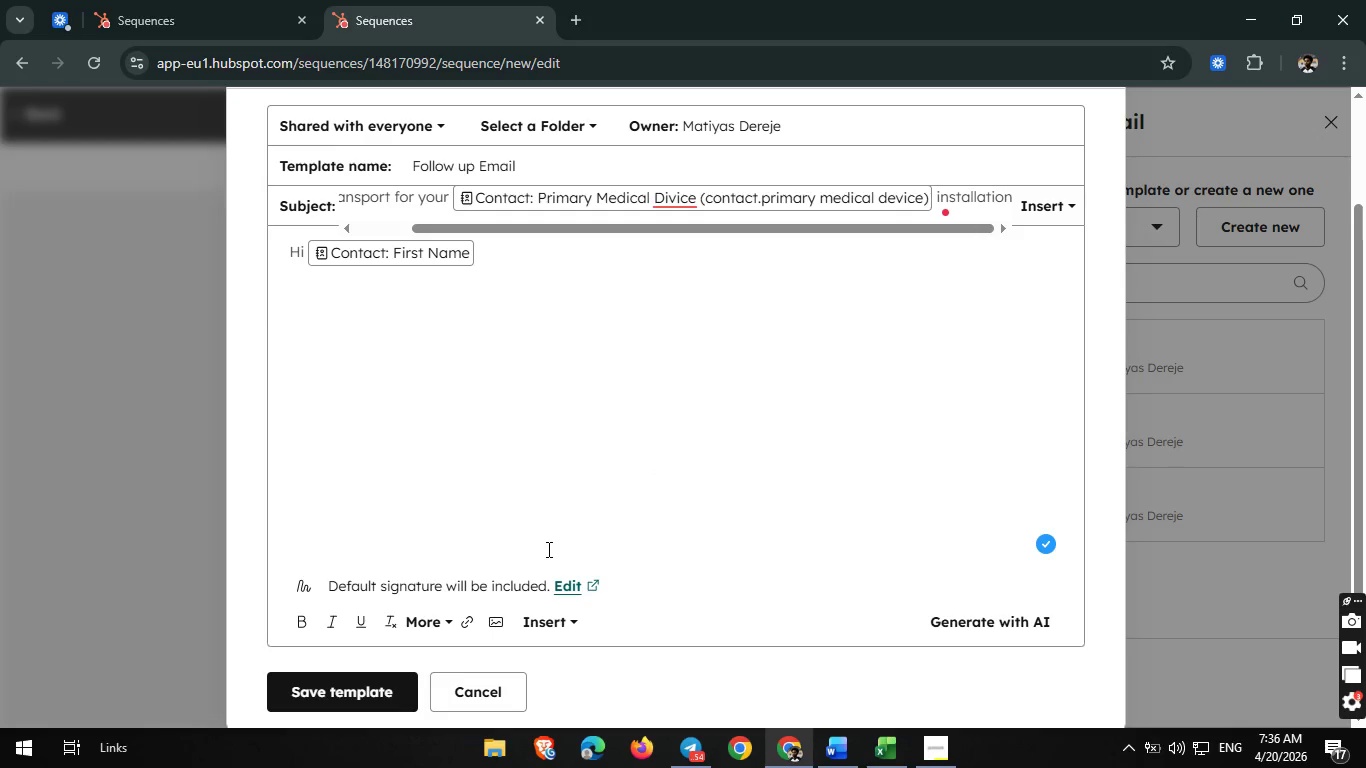 
key(Comma)
 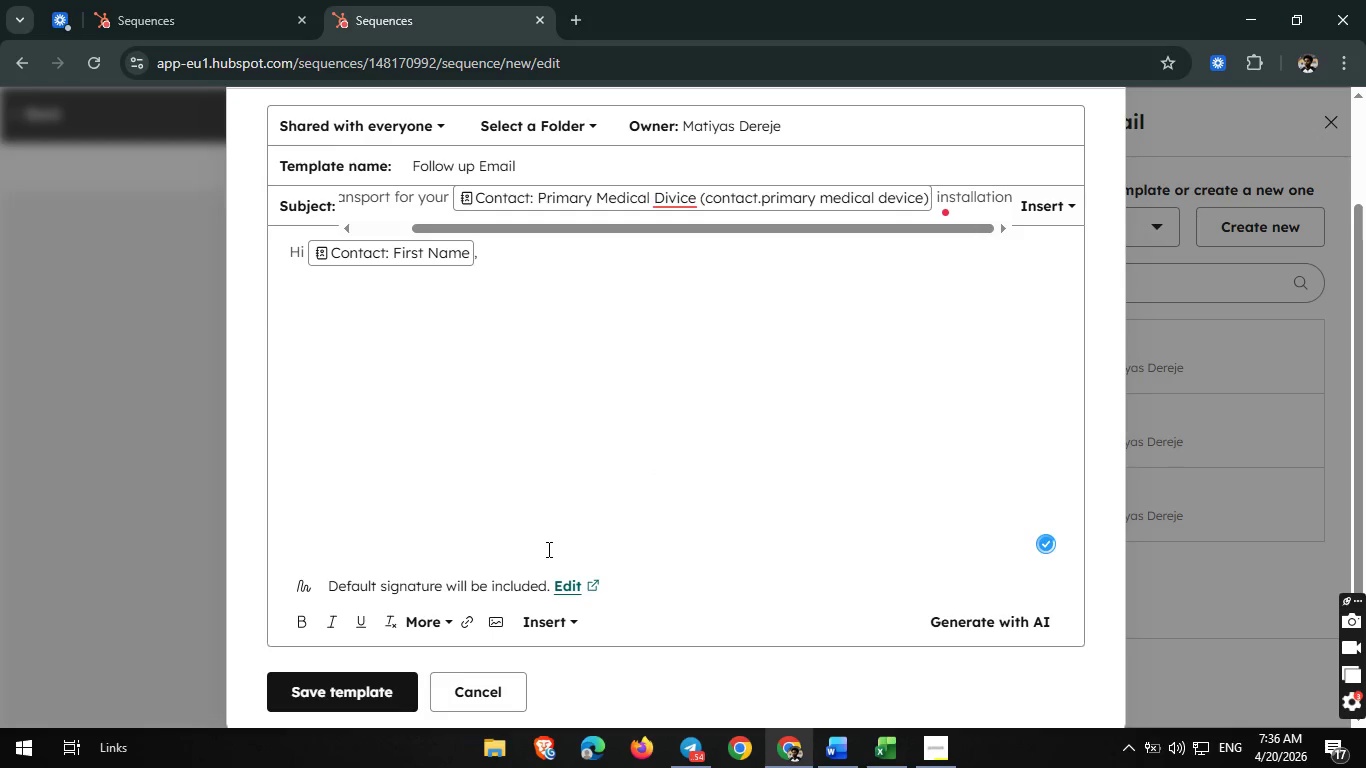 
key(Enter)
 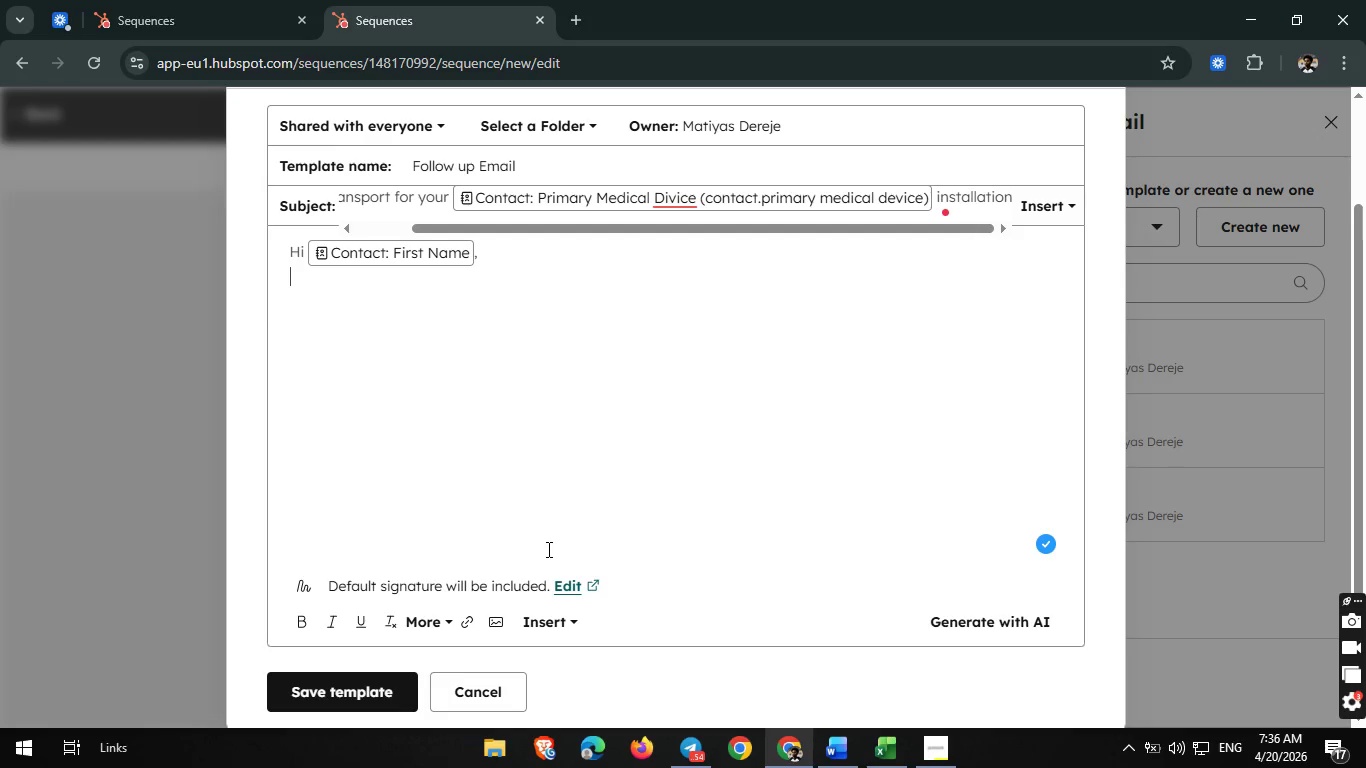 
wait(17.94)
 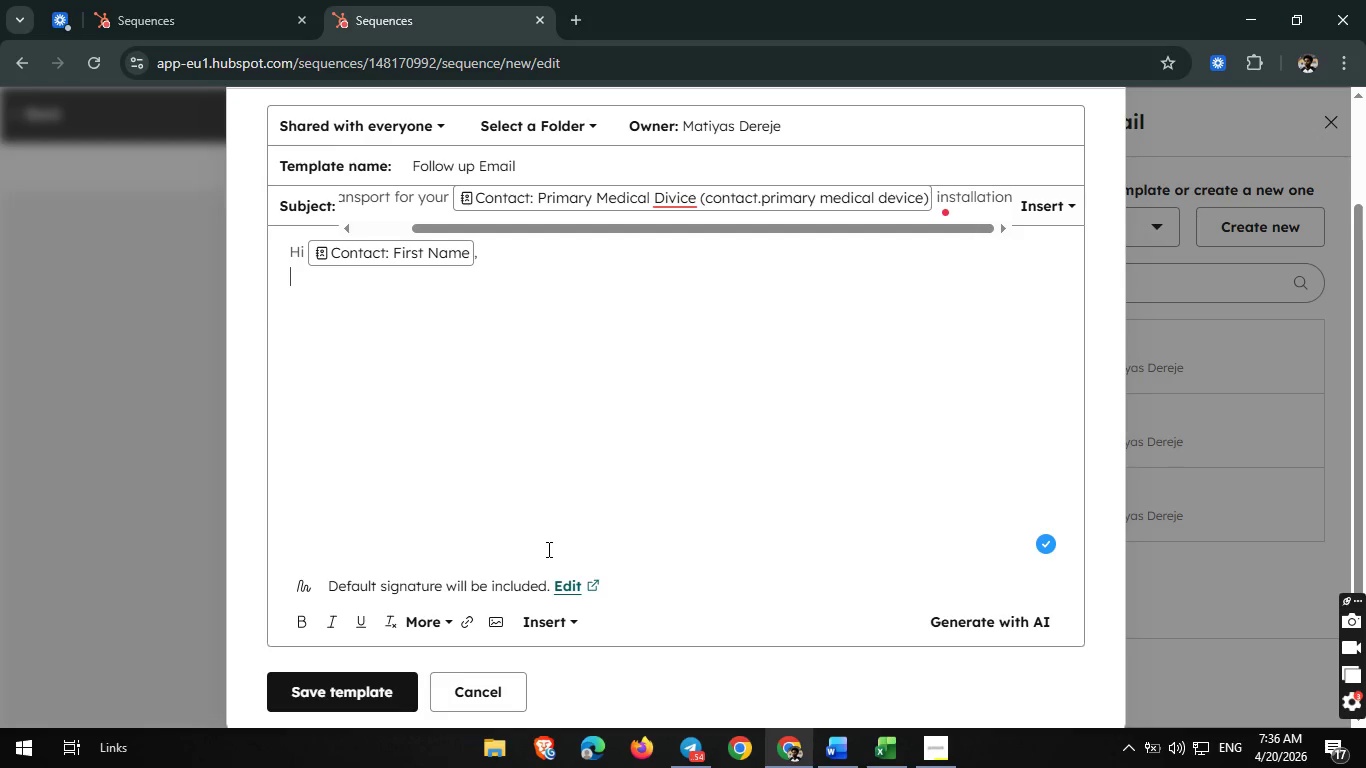 
type(I wanted to follow up regarding your upcoming)
 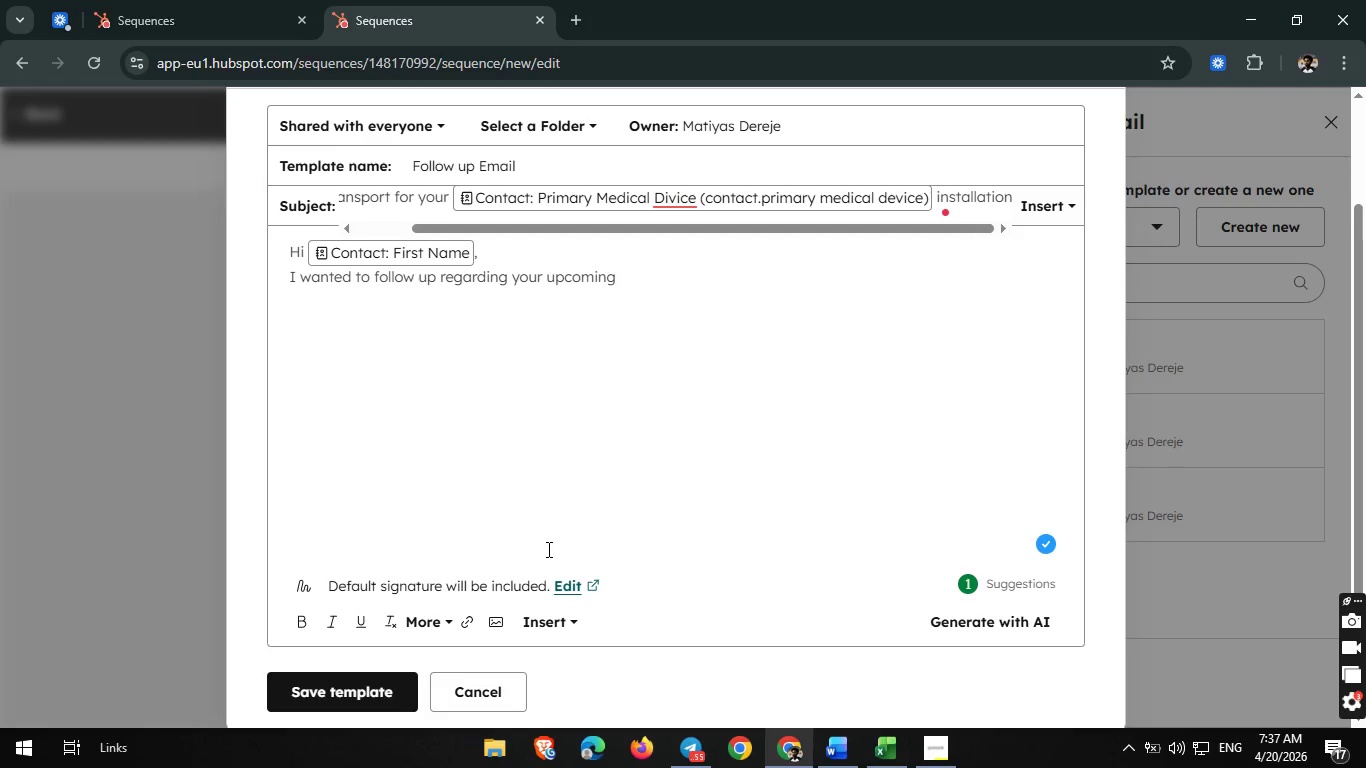 
wait(5.17)
 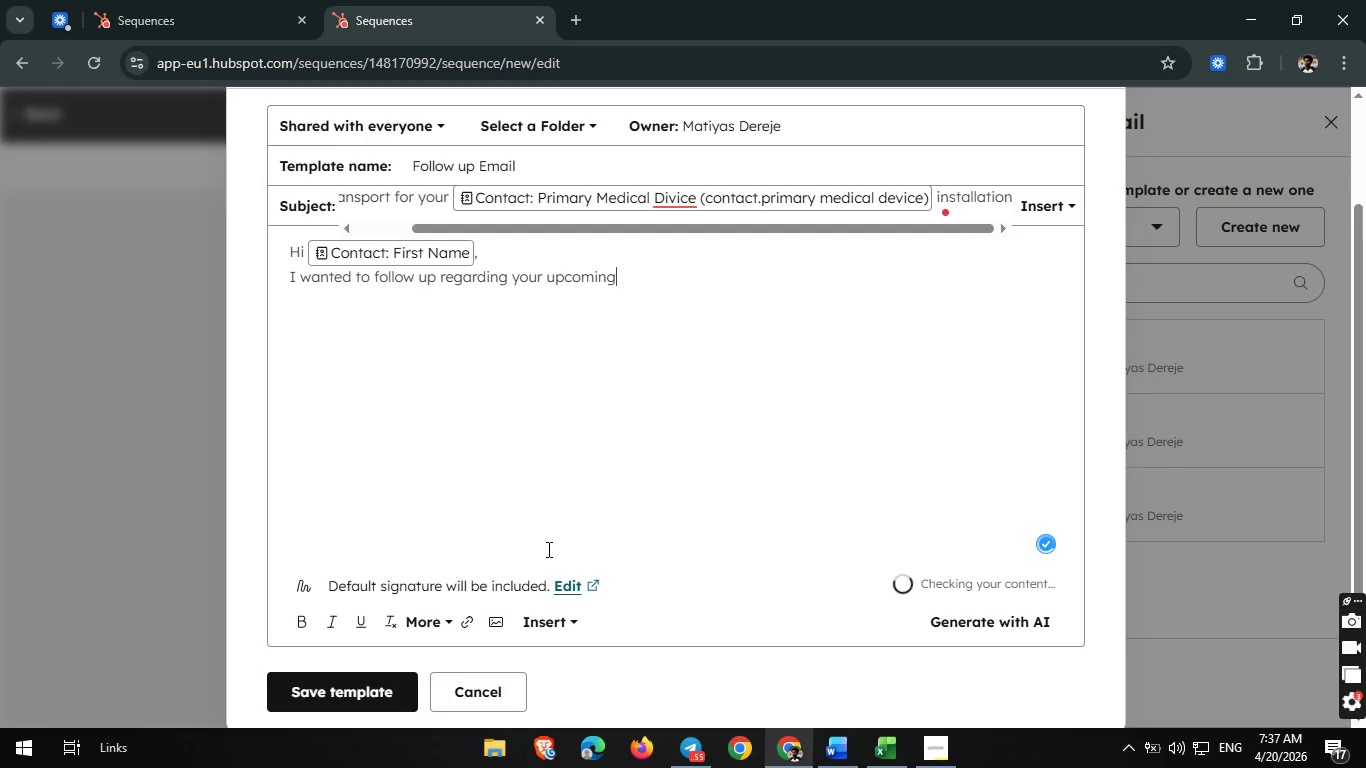 
key(Space)
 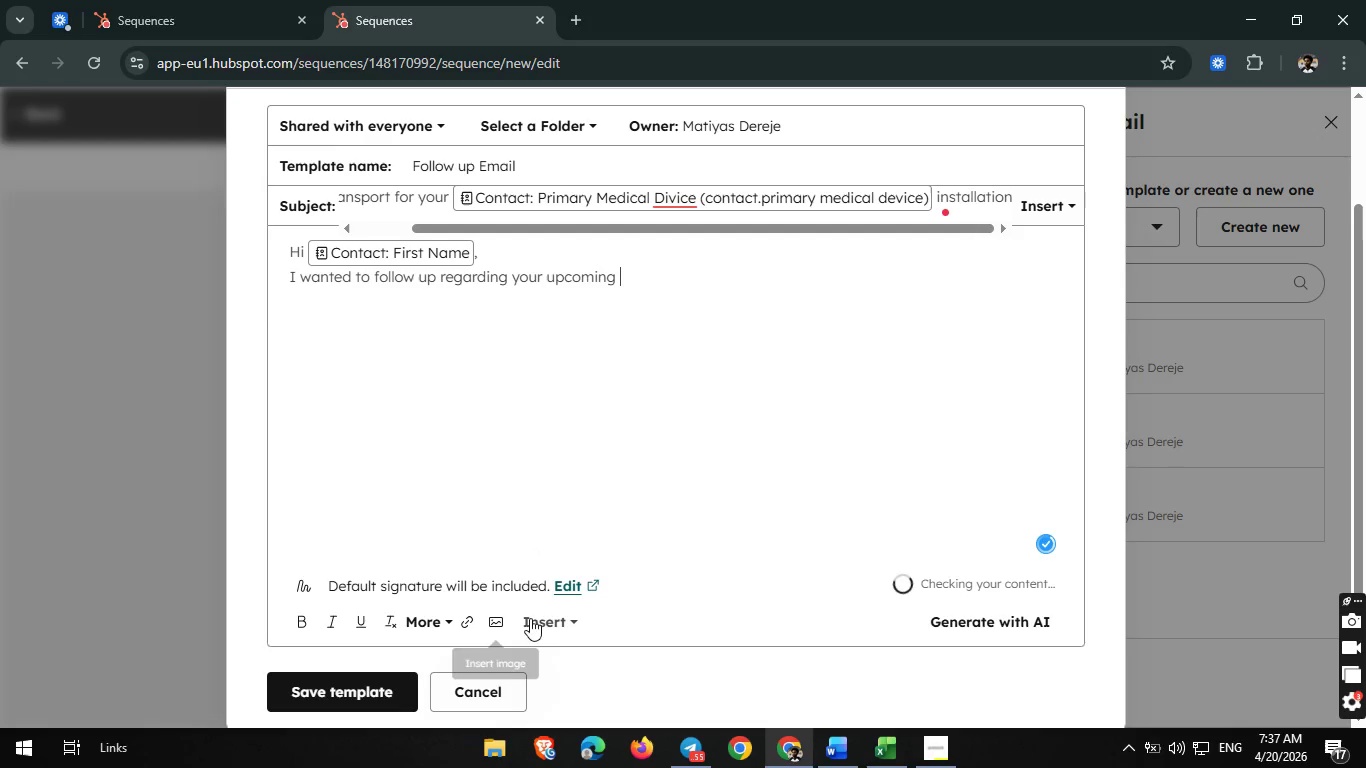 
left_click([541, 615])
 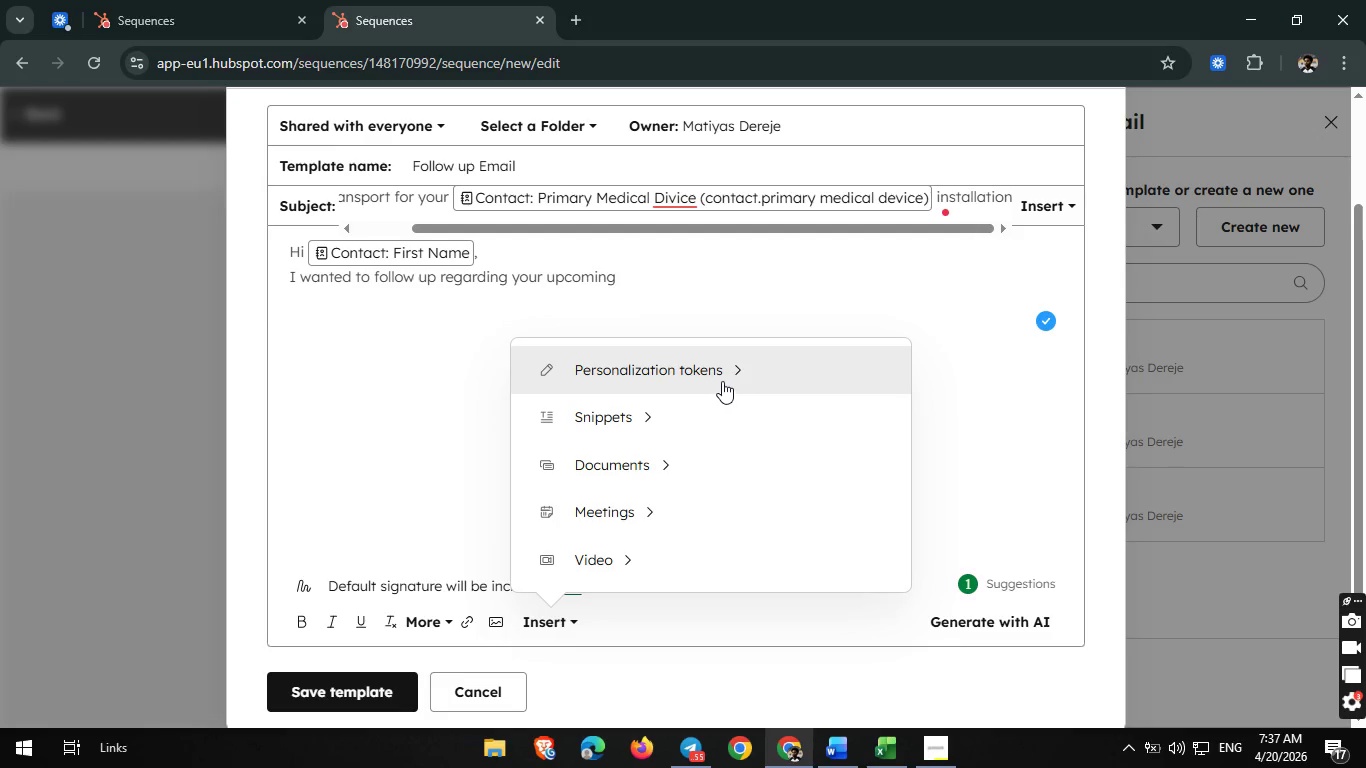 
left_click([698, 364])
 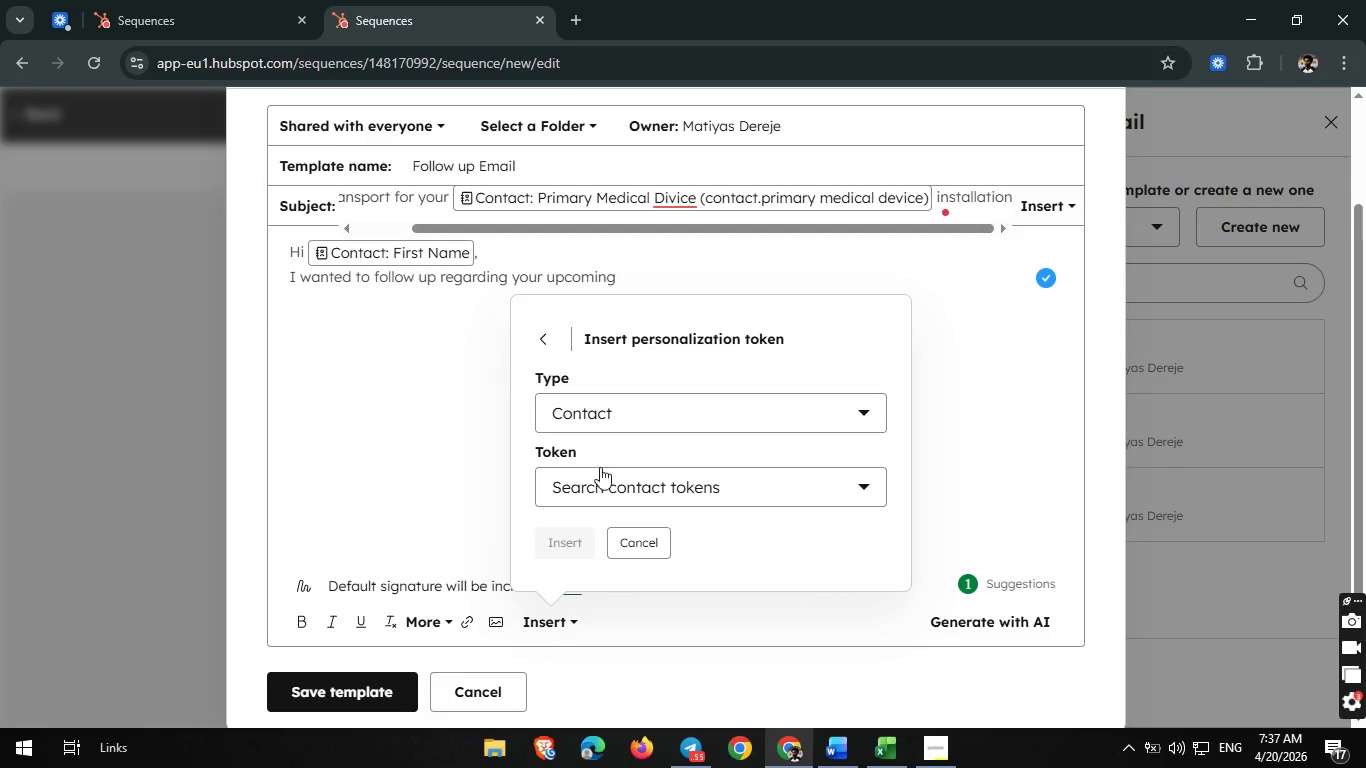 
left_click([601, 494])
 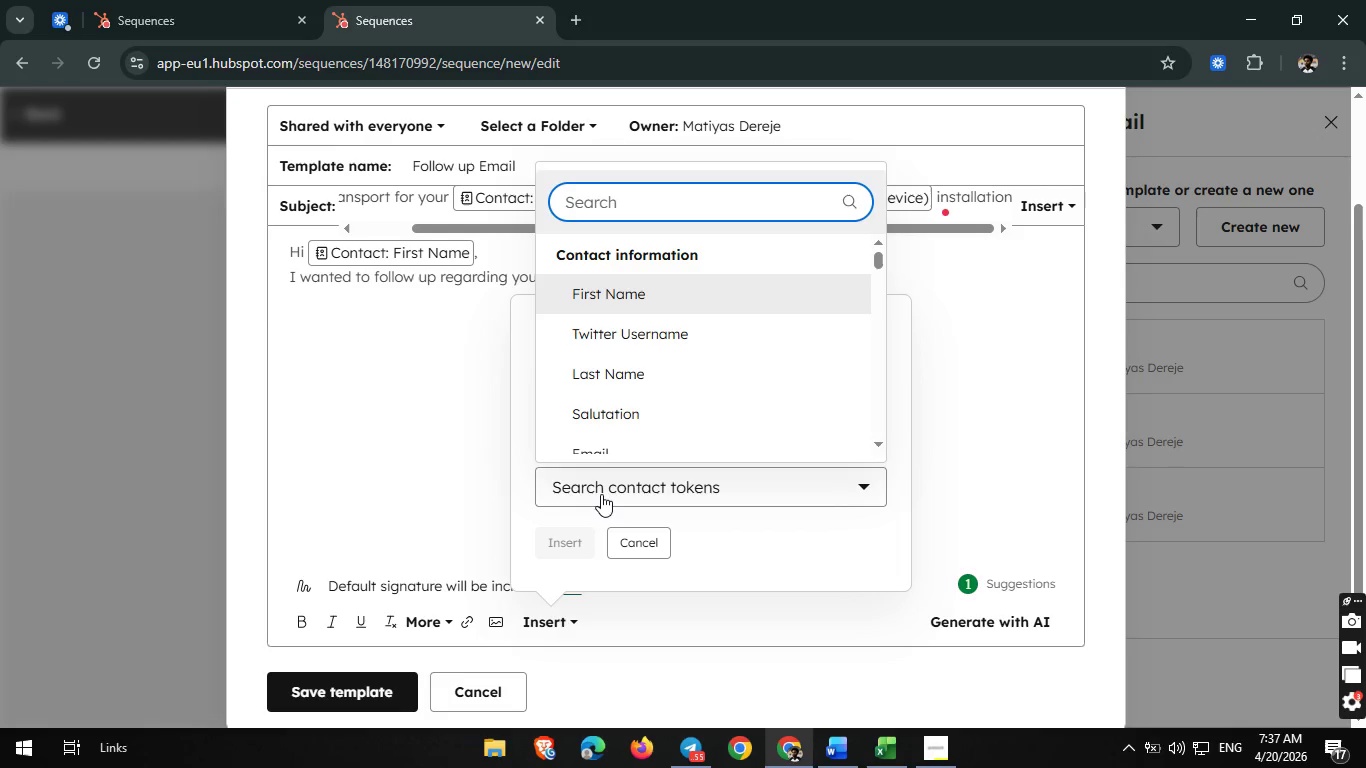 
type(prim)
 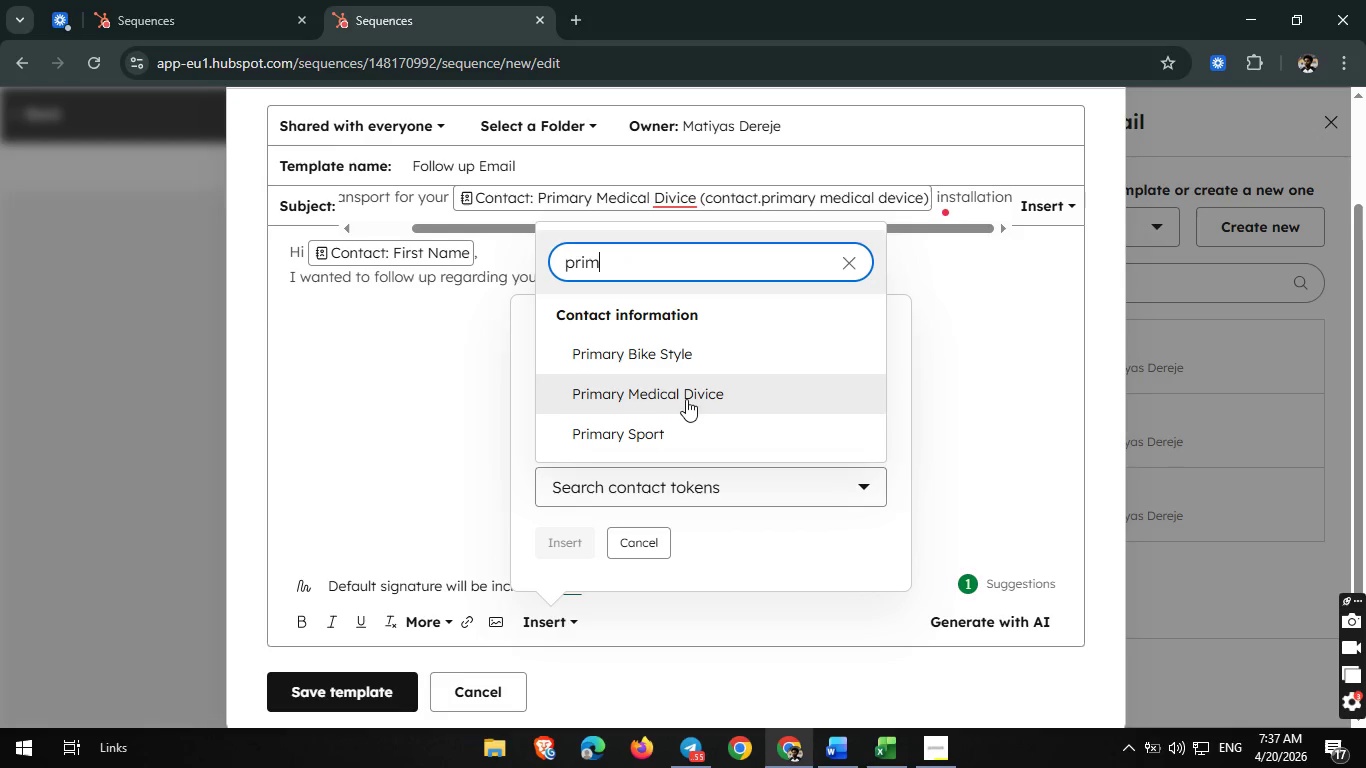 
left_click([694, 391])
 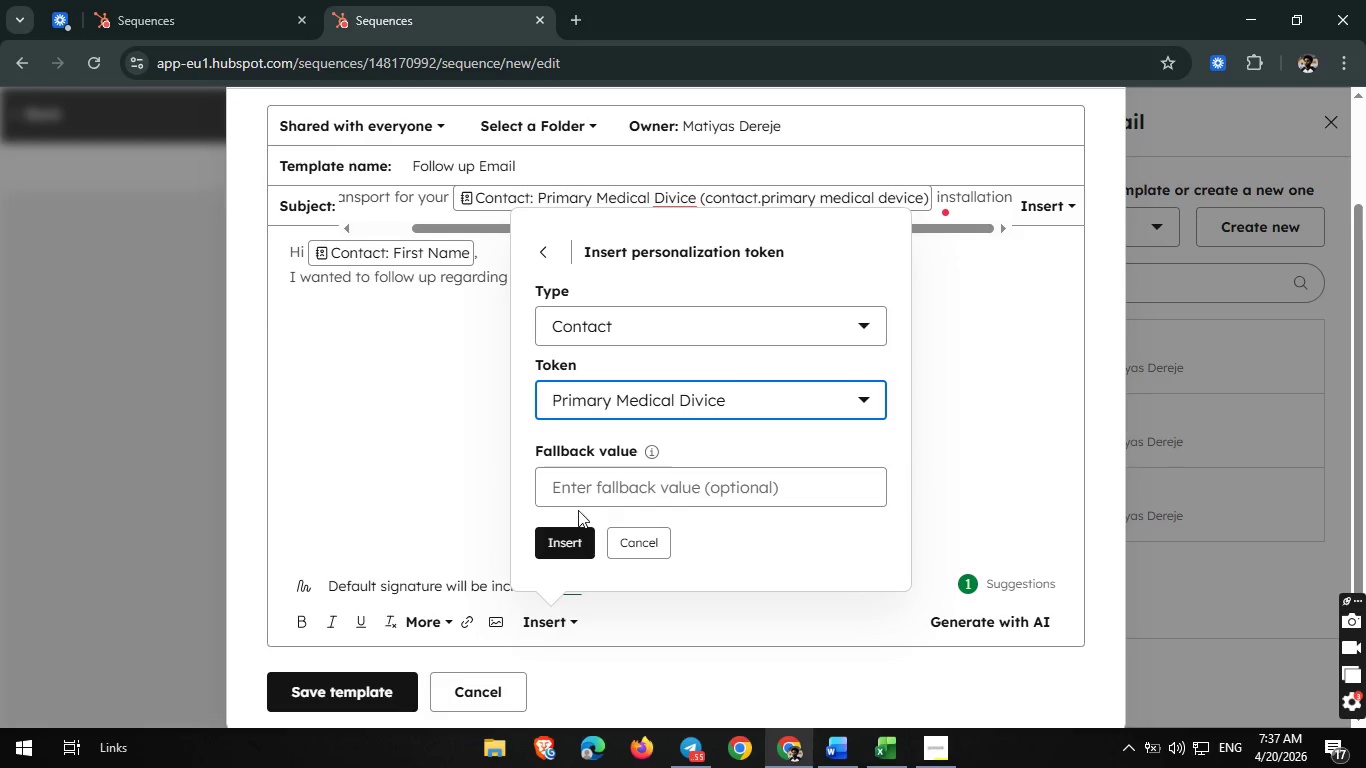 
left_click([558, 539])
 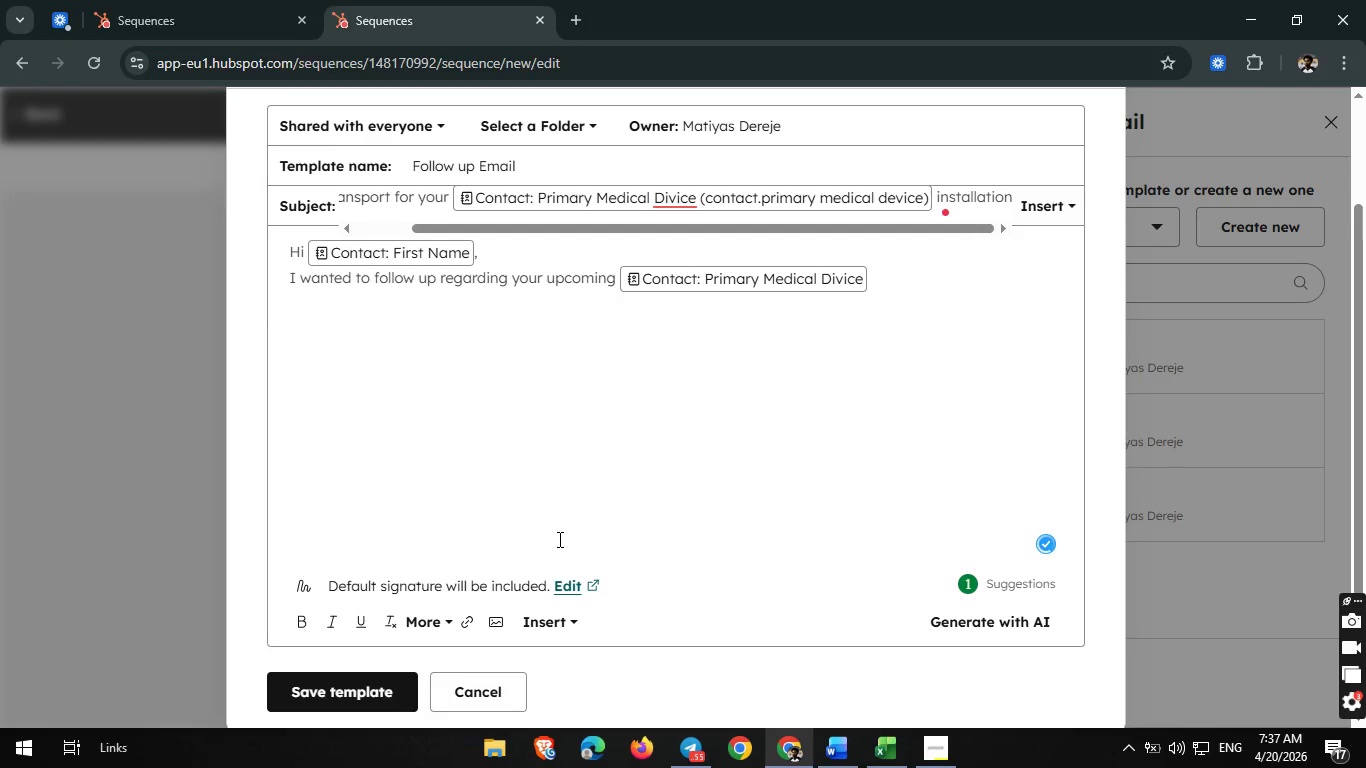 
wait(5.86)
 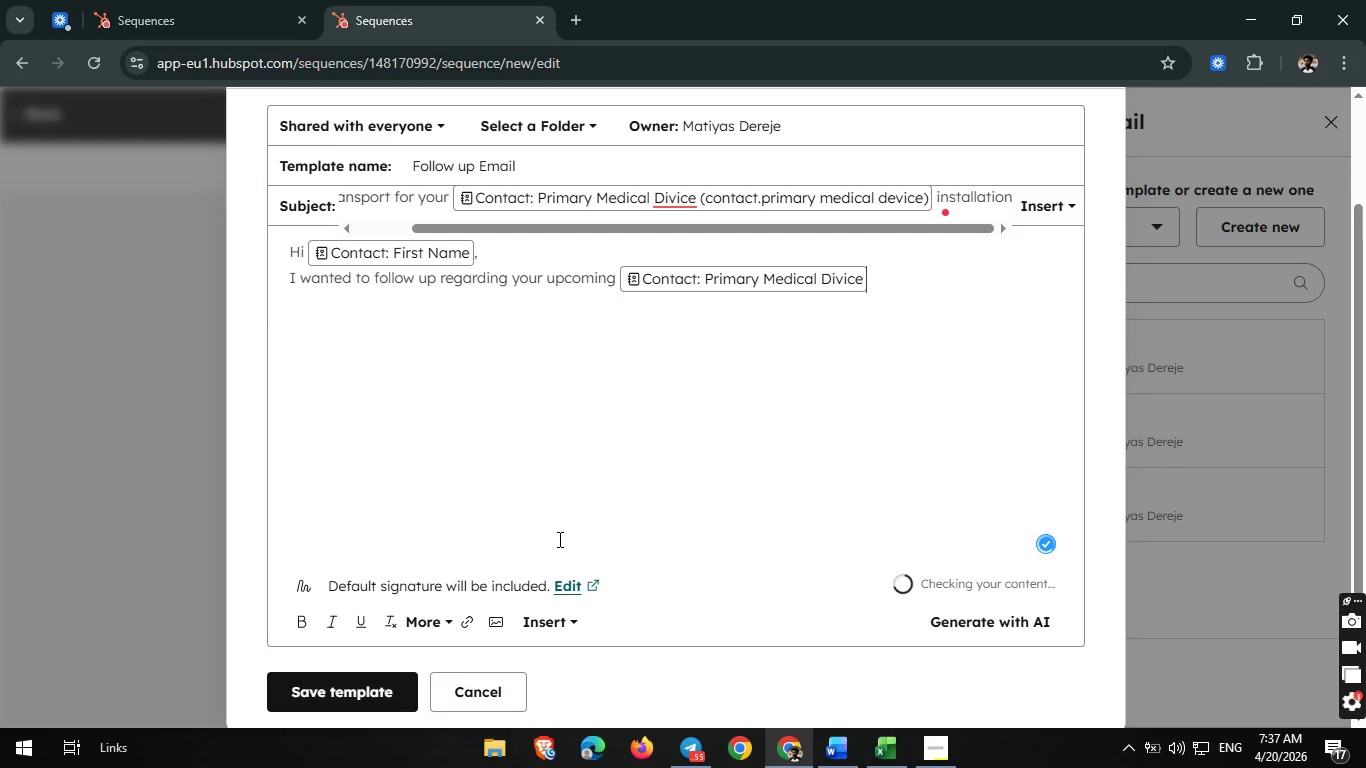 
type( inst)
 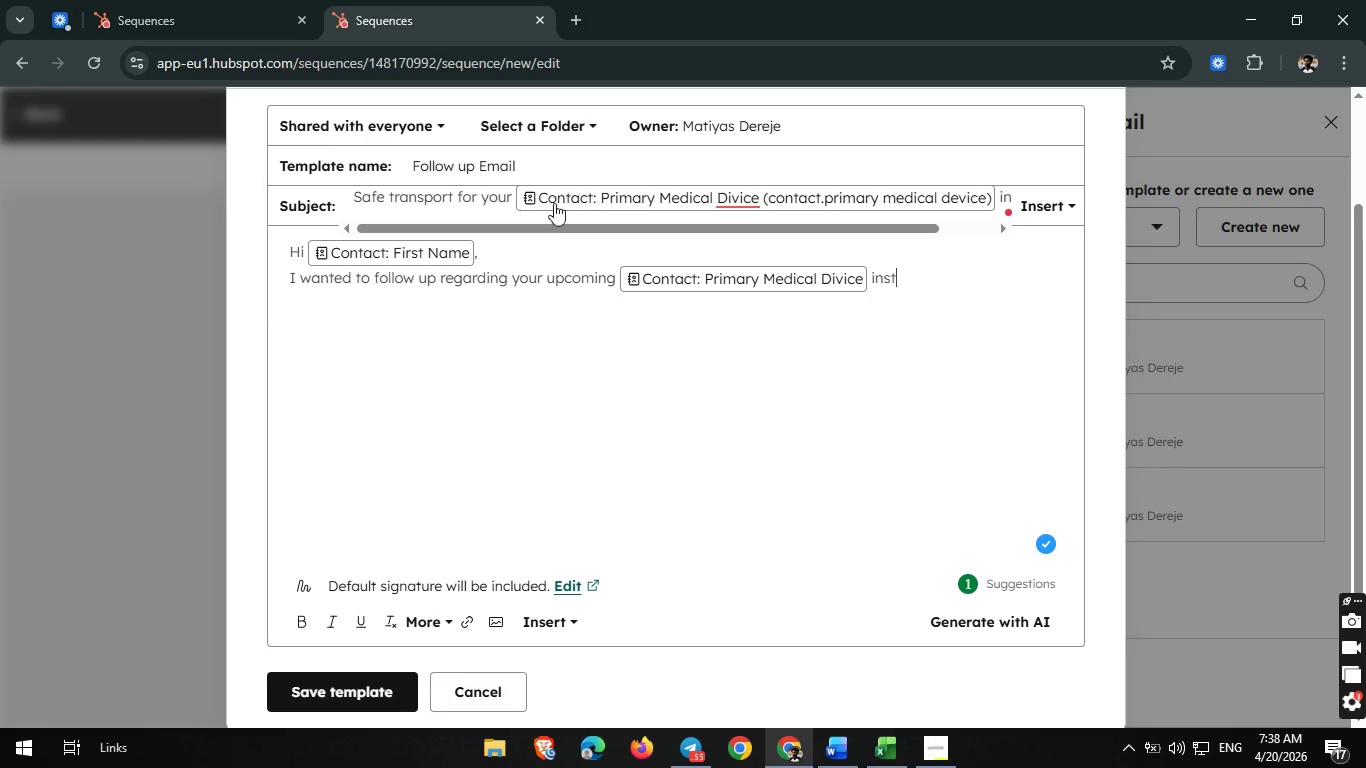 
wait(30.67)
 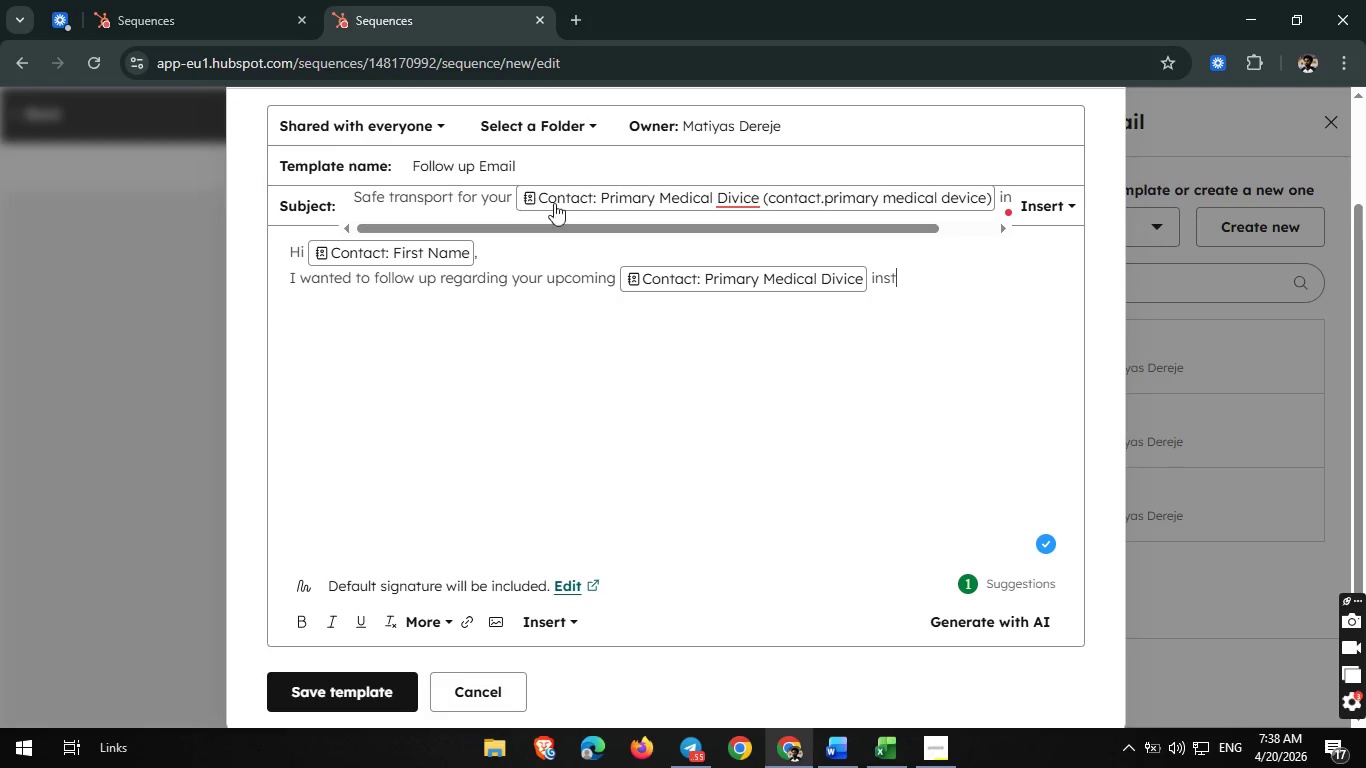 
left_click_drag(start_coordinate=[641, 205], to_coordinate=[628, 202])
 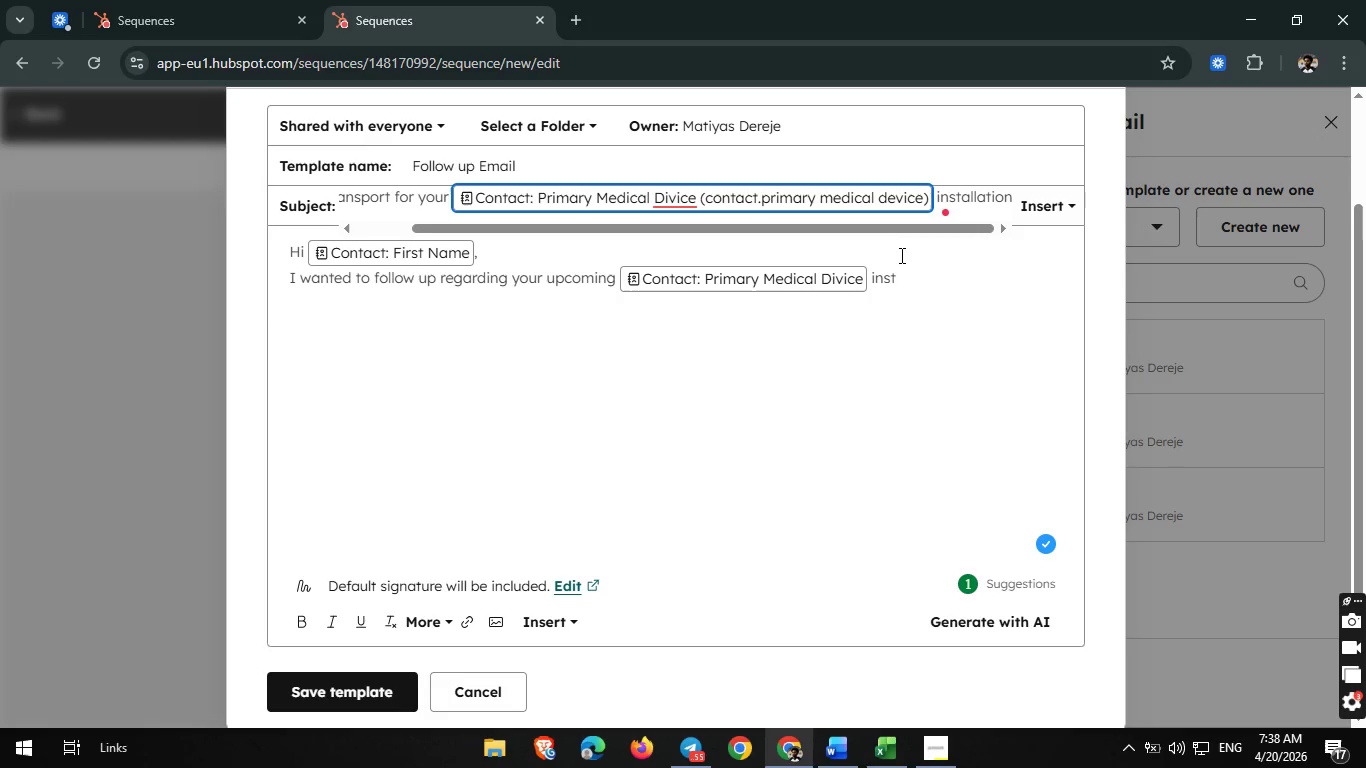 
left_click([901, 269])
 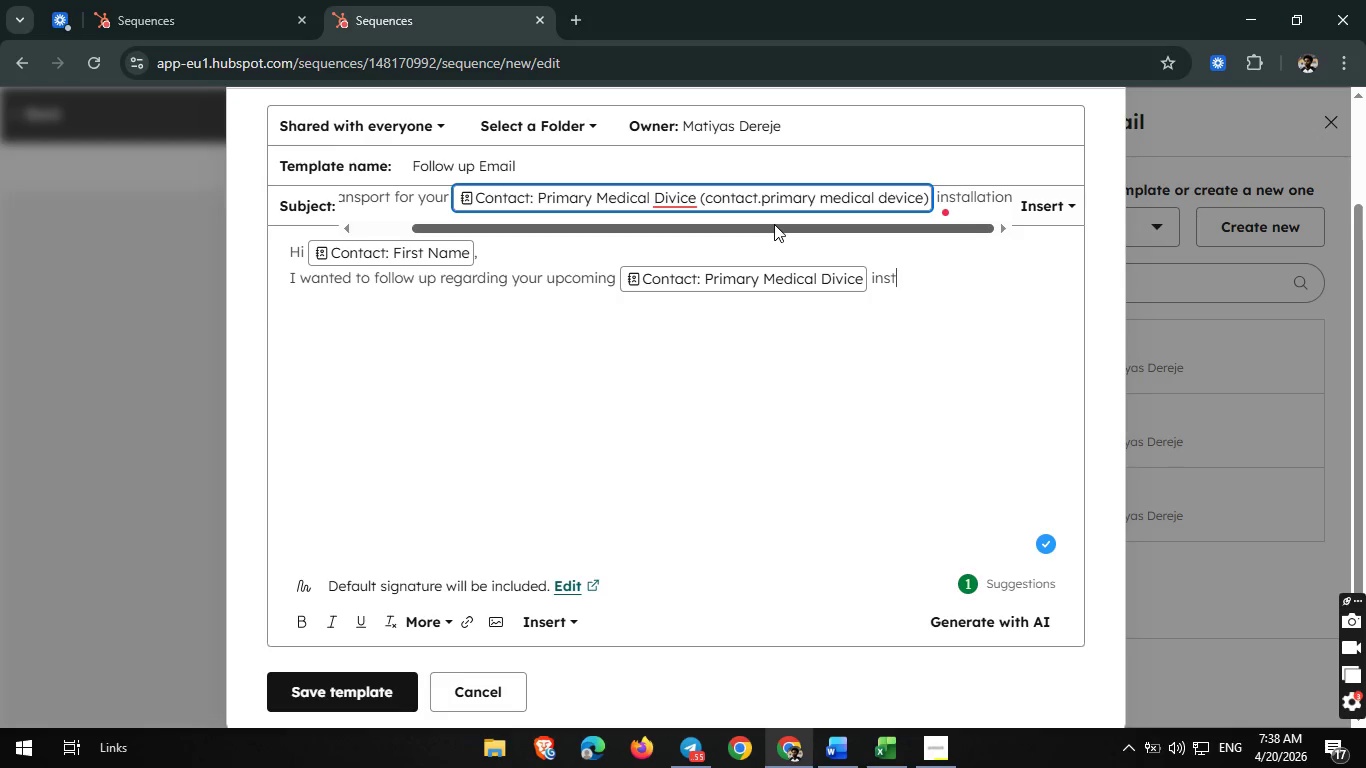 
wait(17.75)
 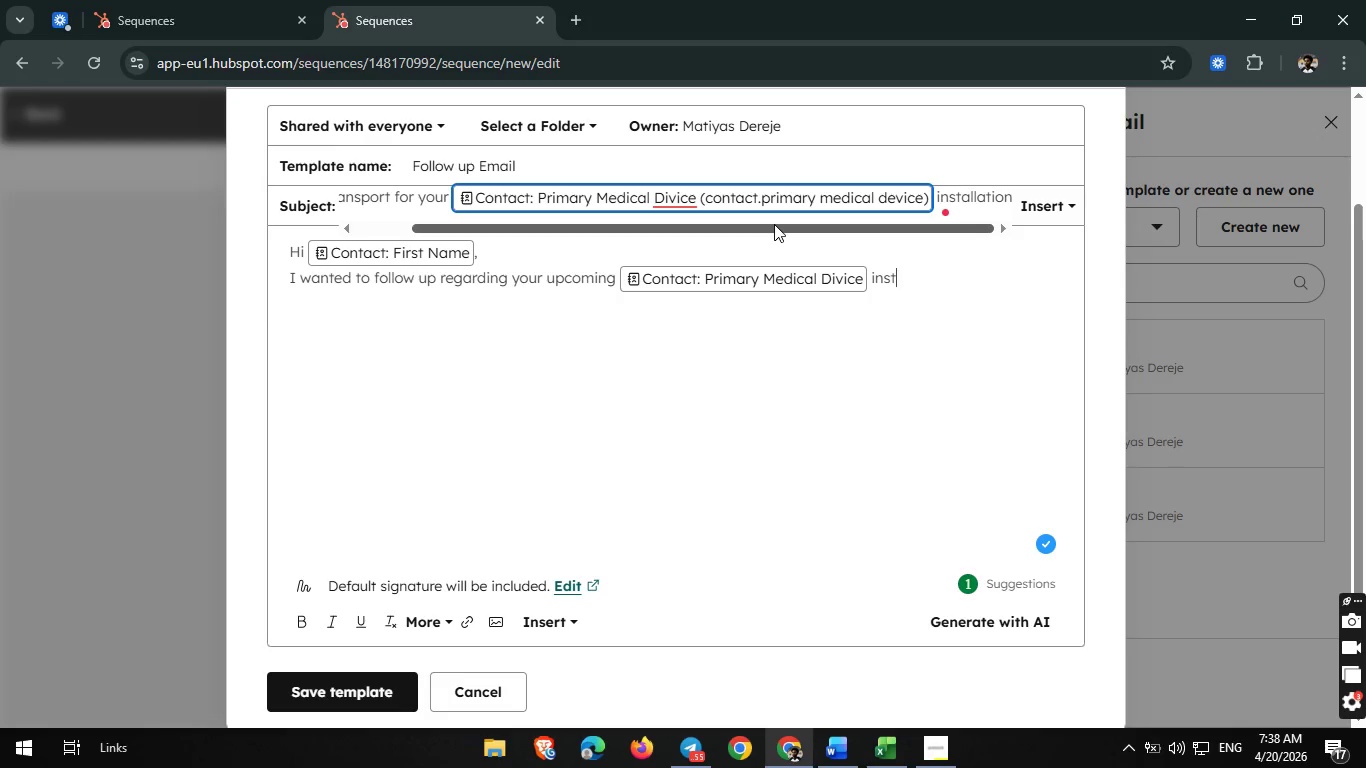 
left_click([664, 199])
 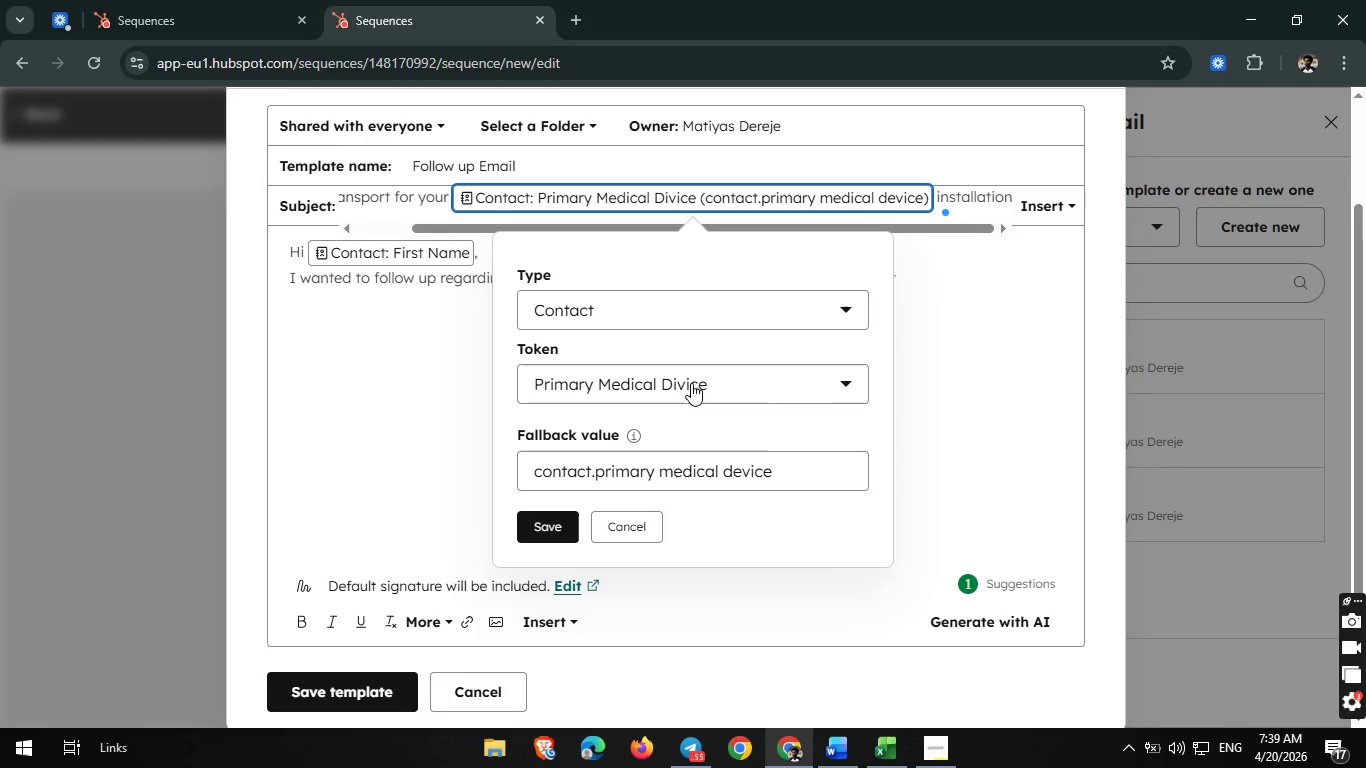 
wait(5.69)
 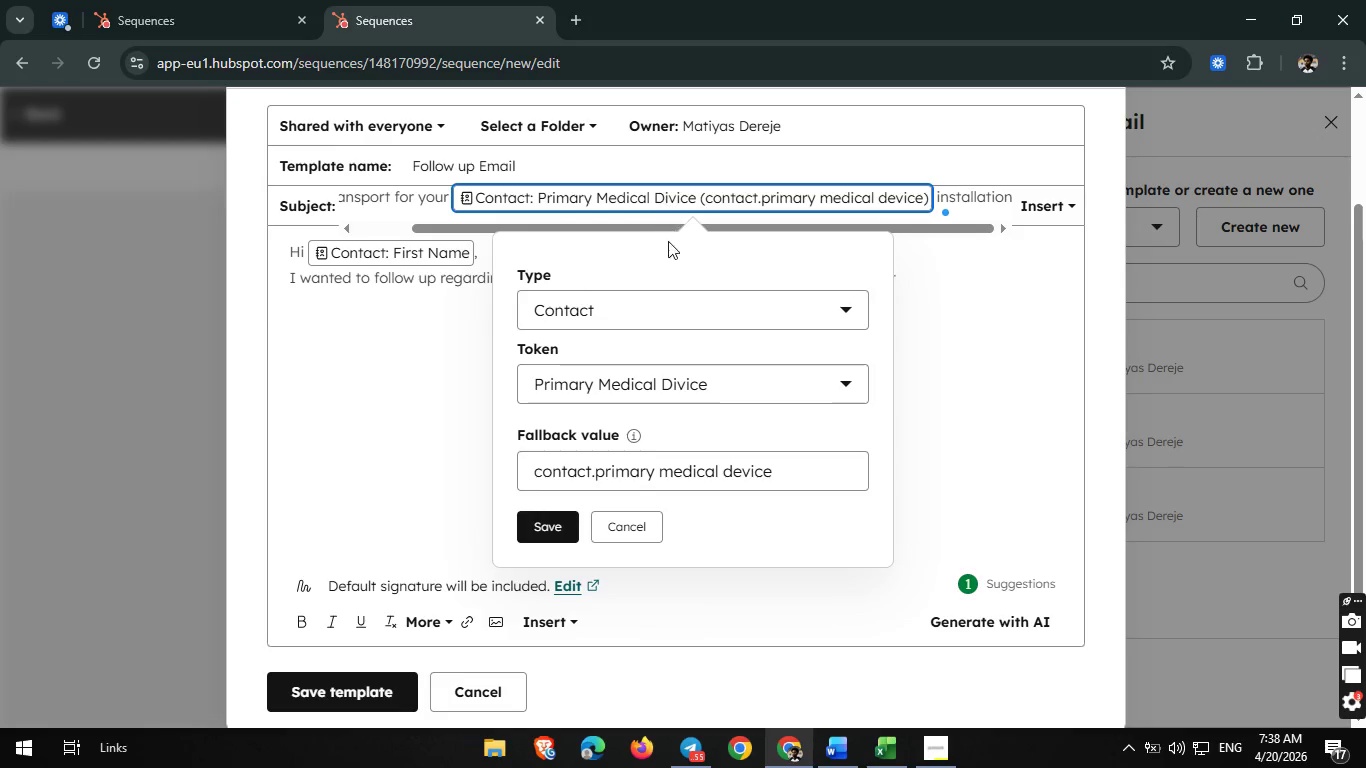 
left_click([917, 315])
 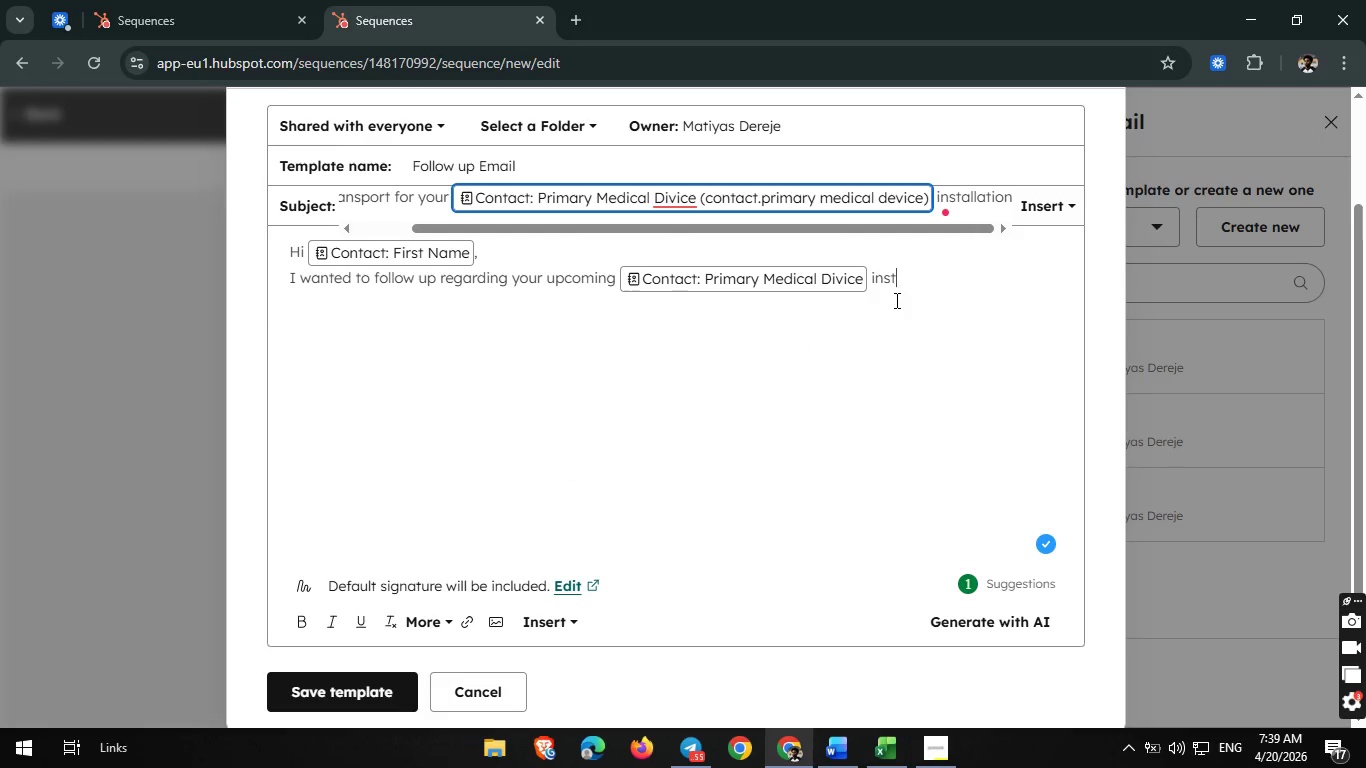 
wait(11.27)
 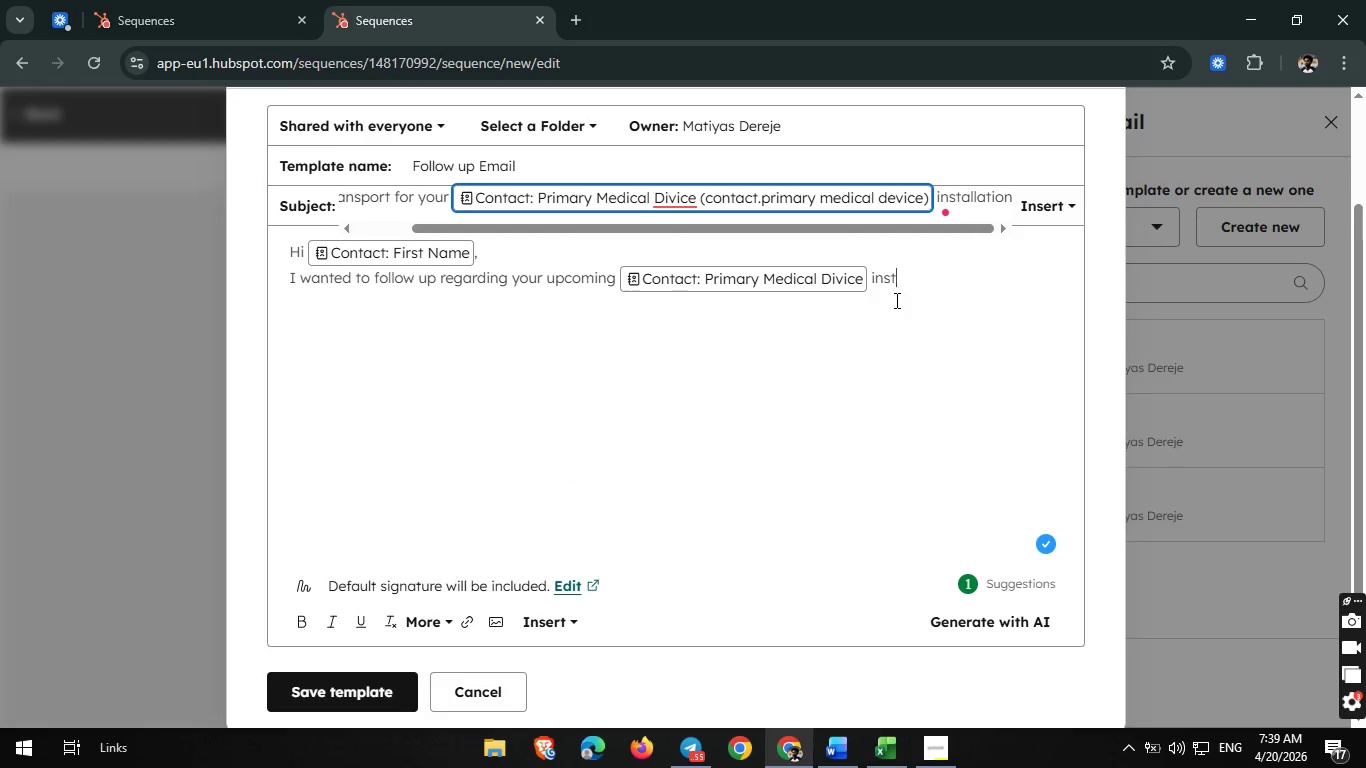 
type(alla)
 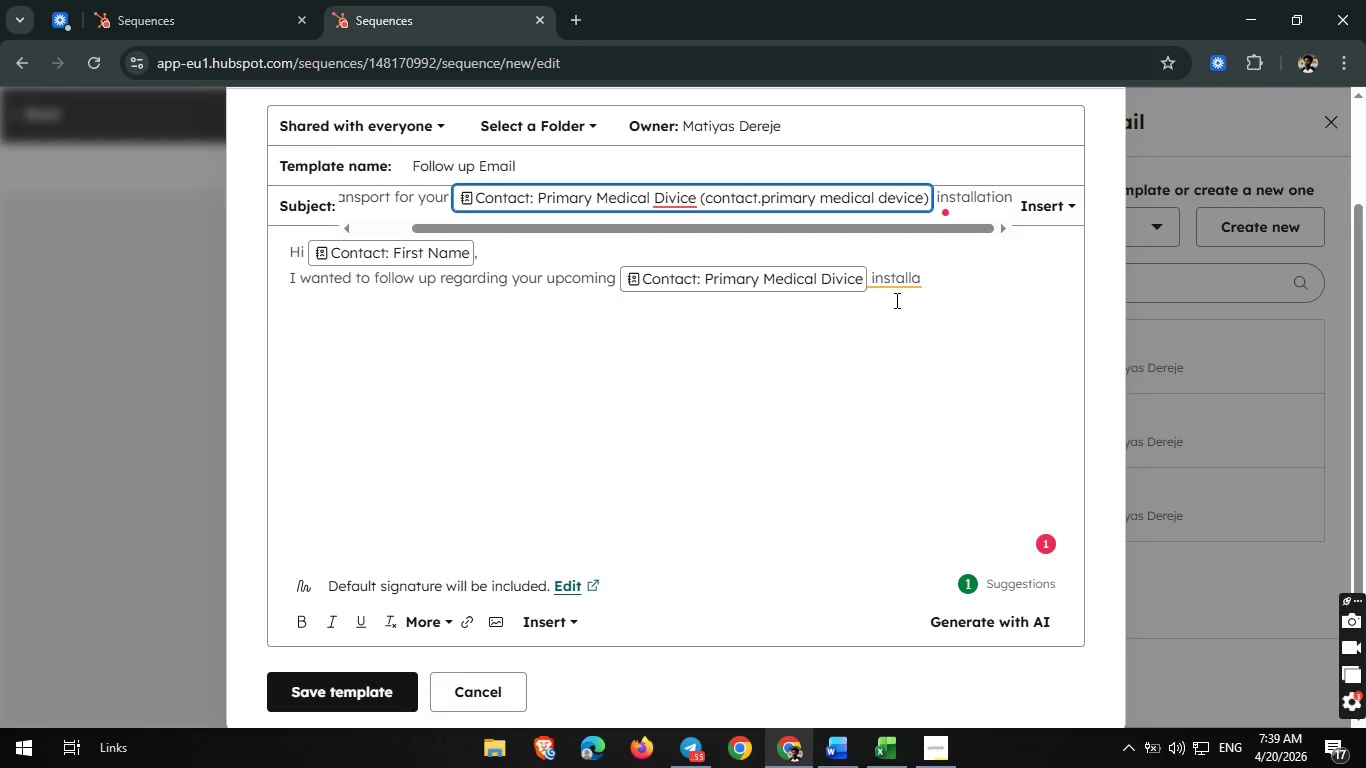 
type(tion at )
 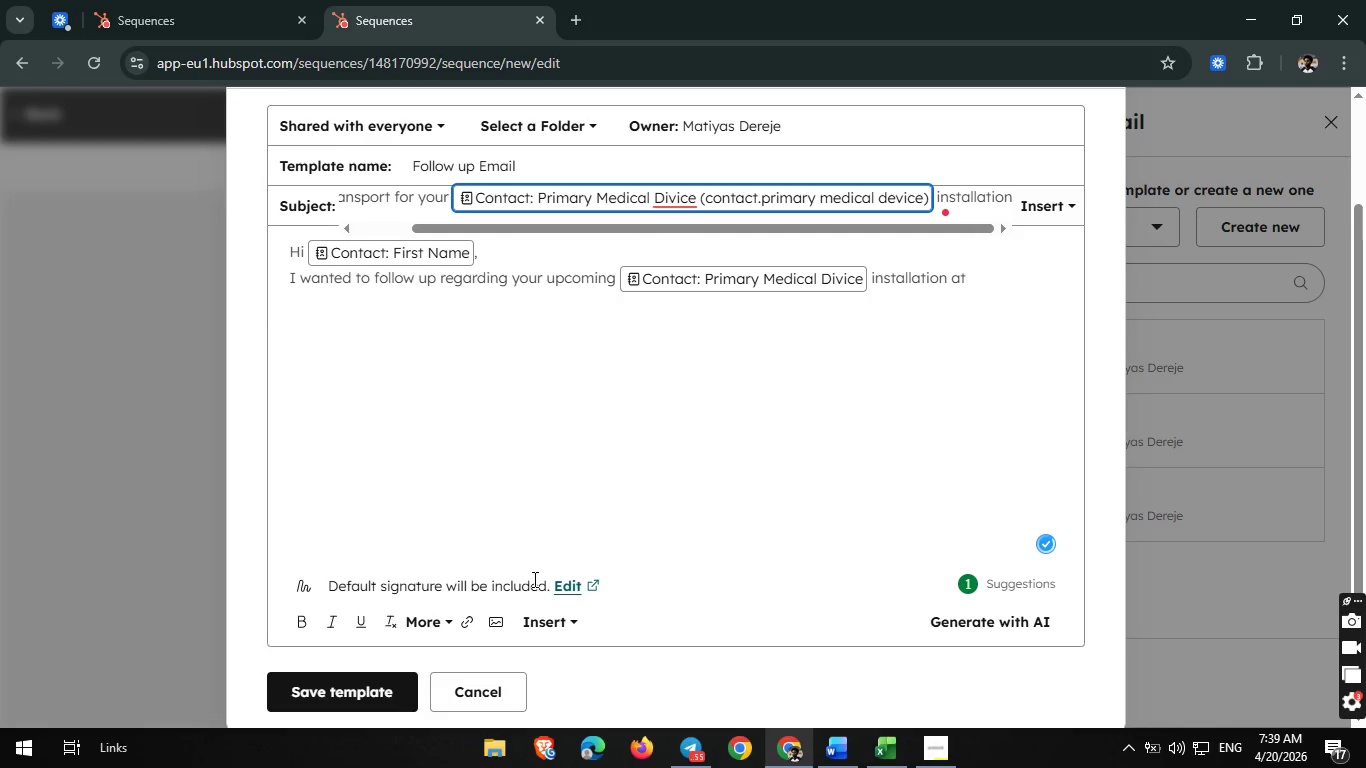 
left_click([560, 635])
 